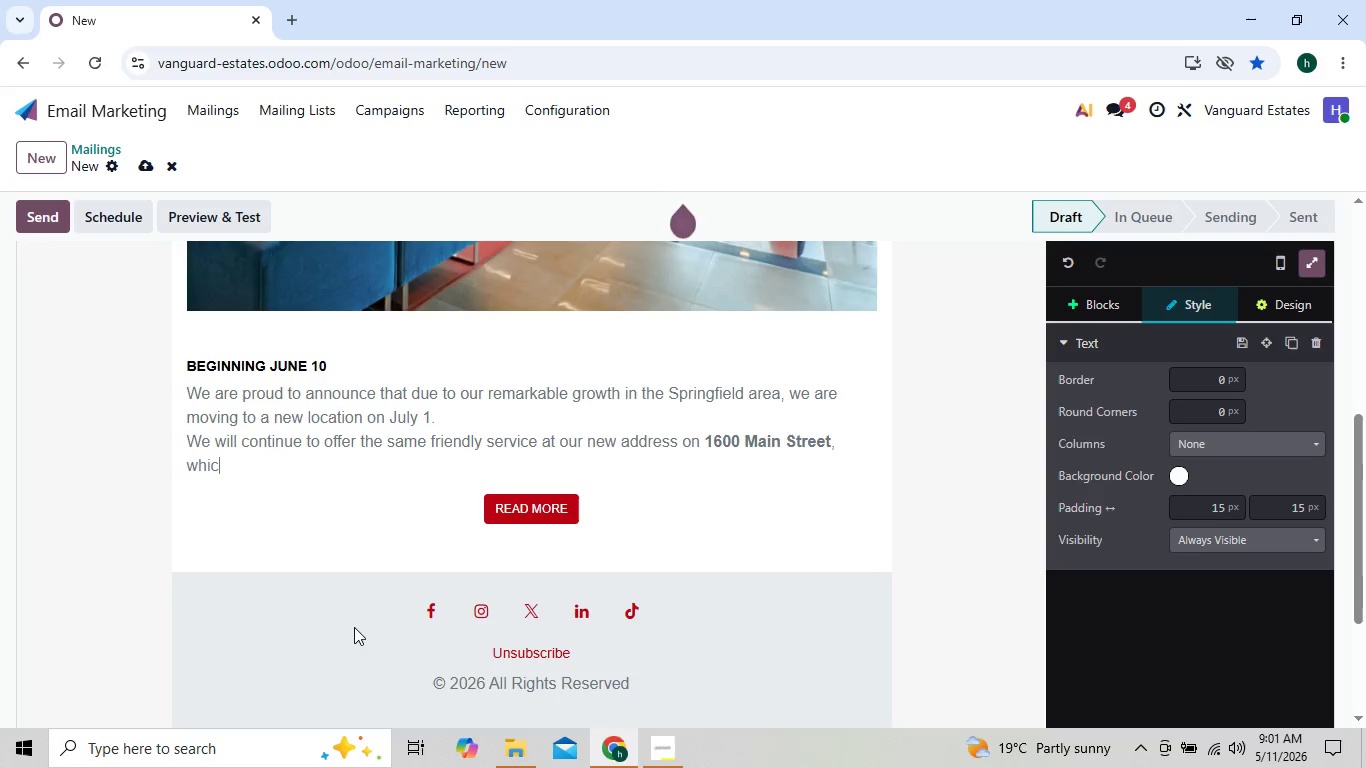 
key(Backspace)
 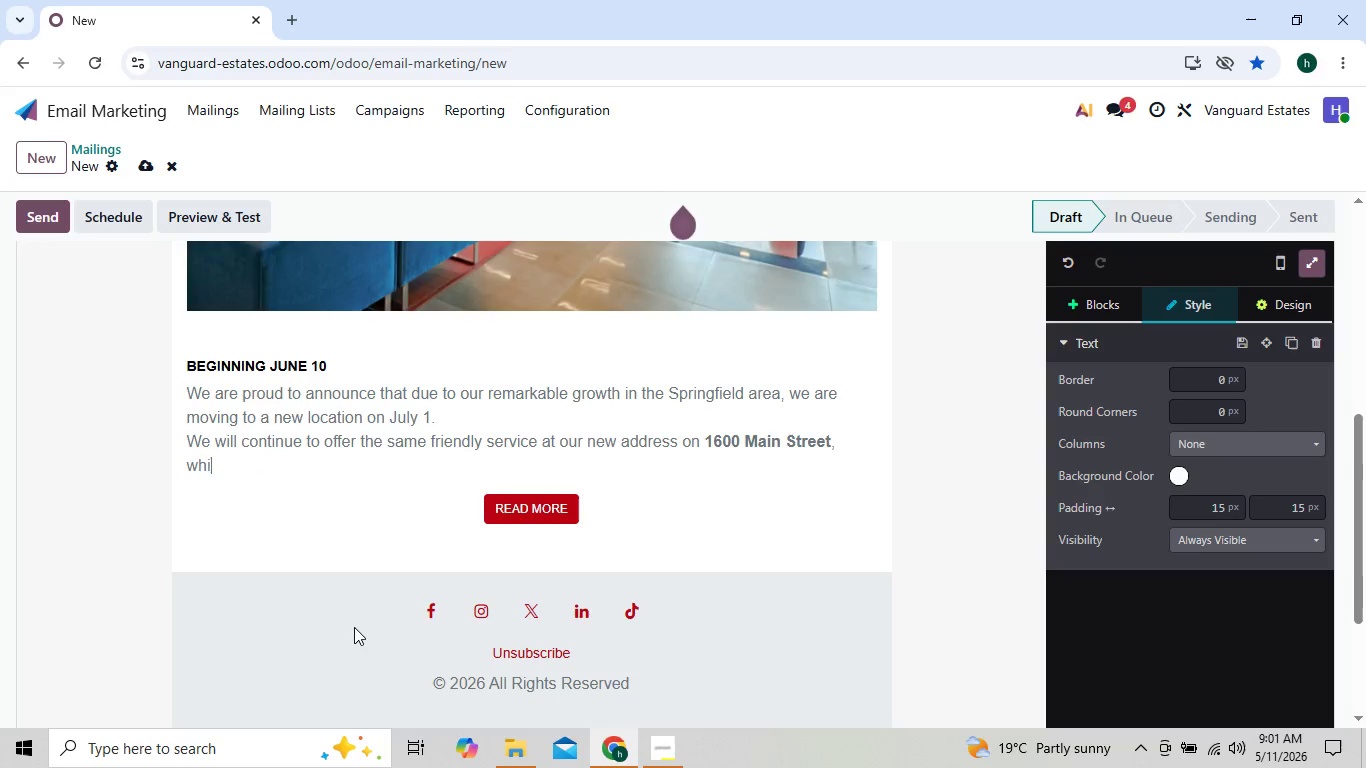 
hold_key(key=Backspace, duration=0.38)
 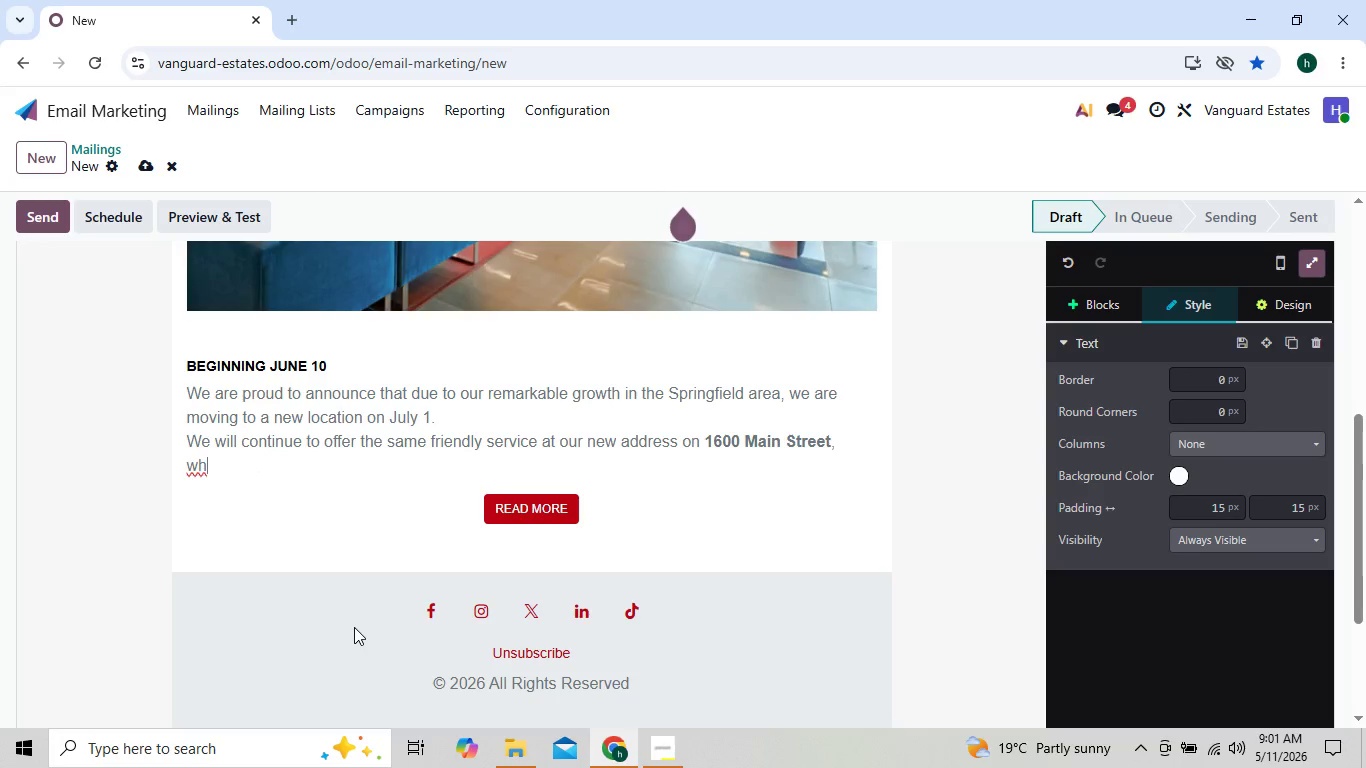 
key(Backspace)
 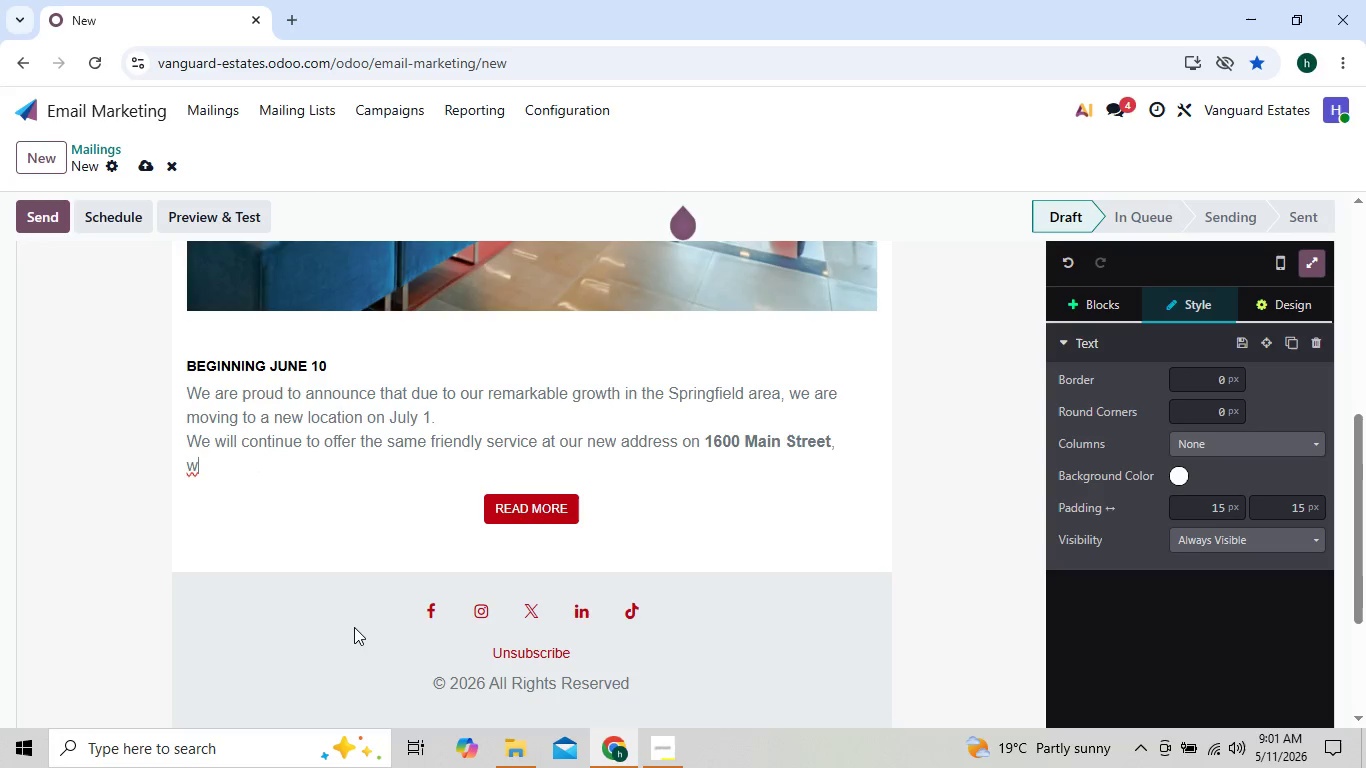 
key(Backspace)
 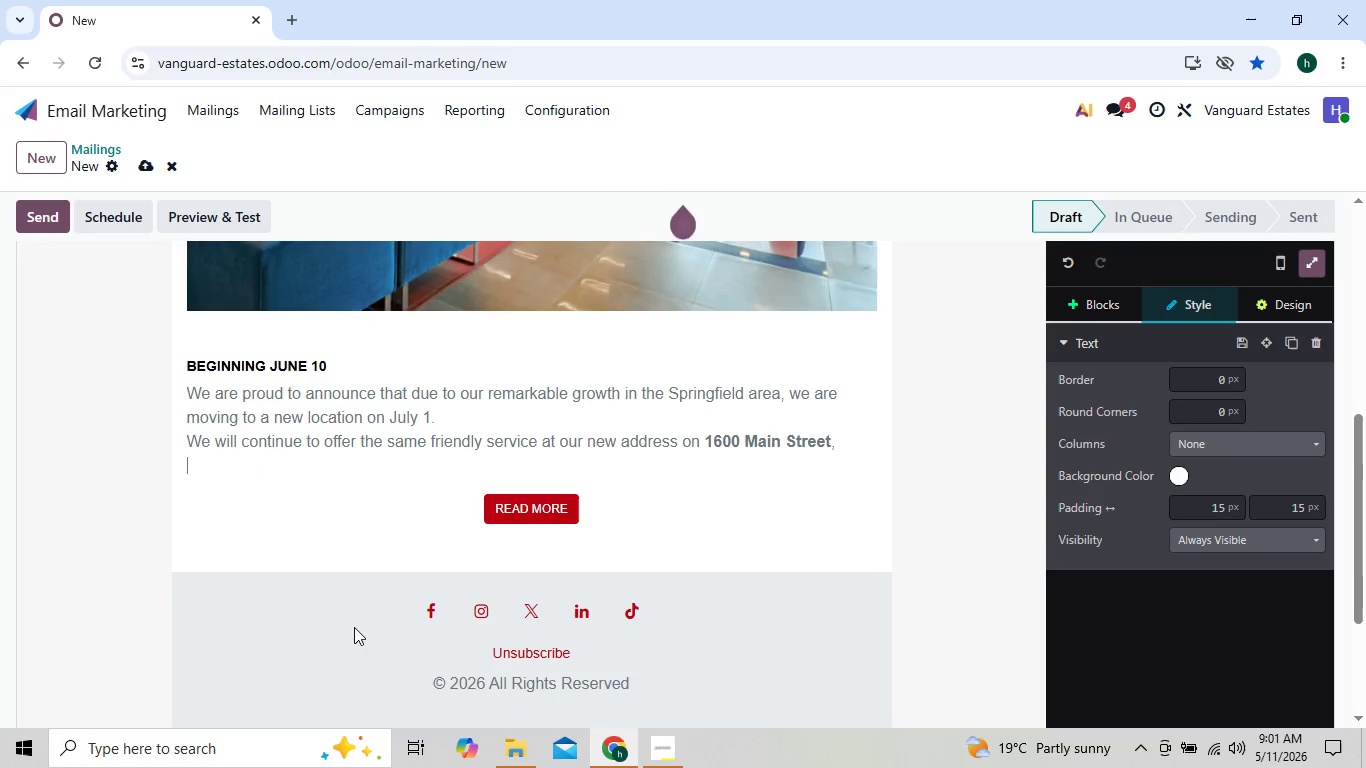 
key(Backspace)
 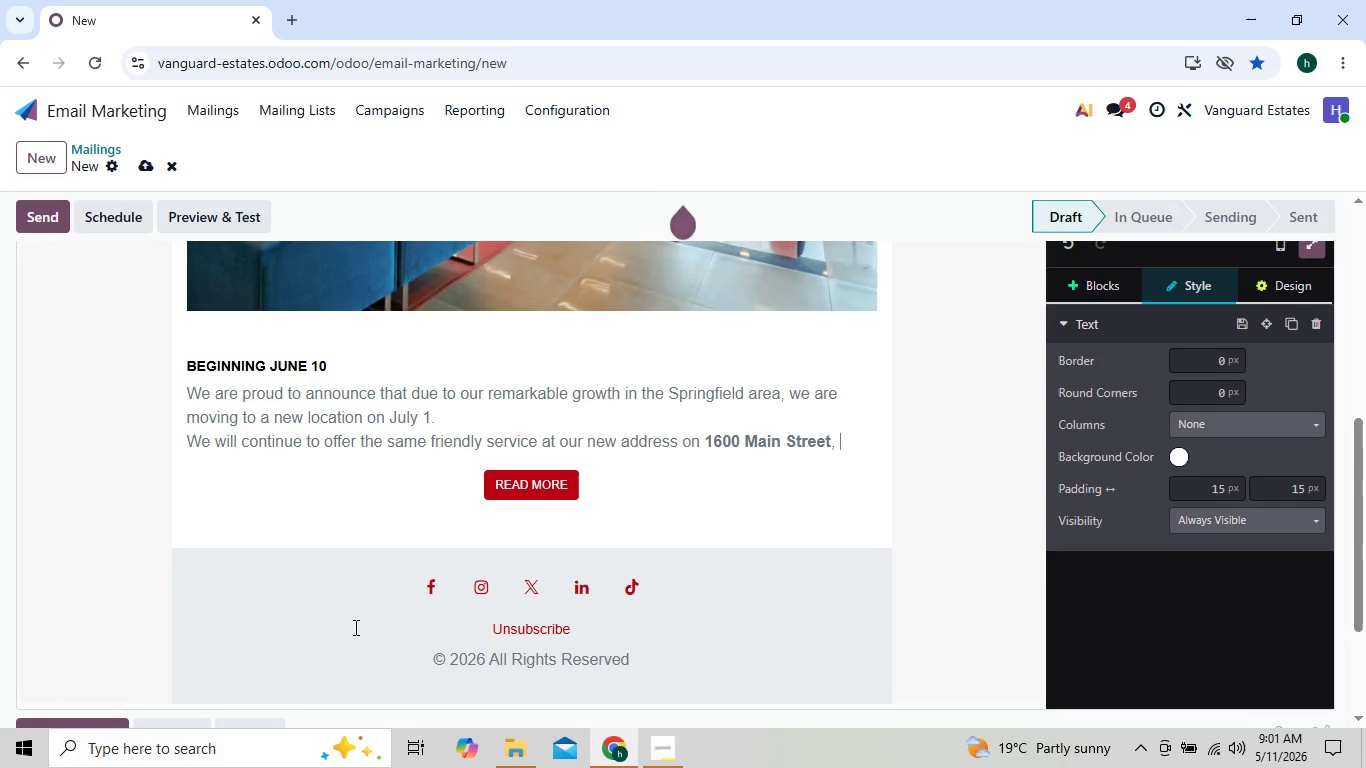 
key(Backspace)
 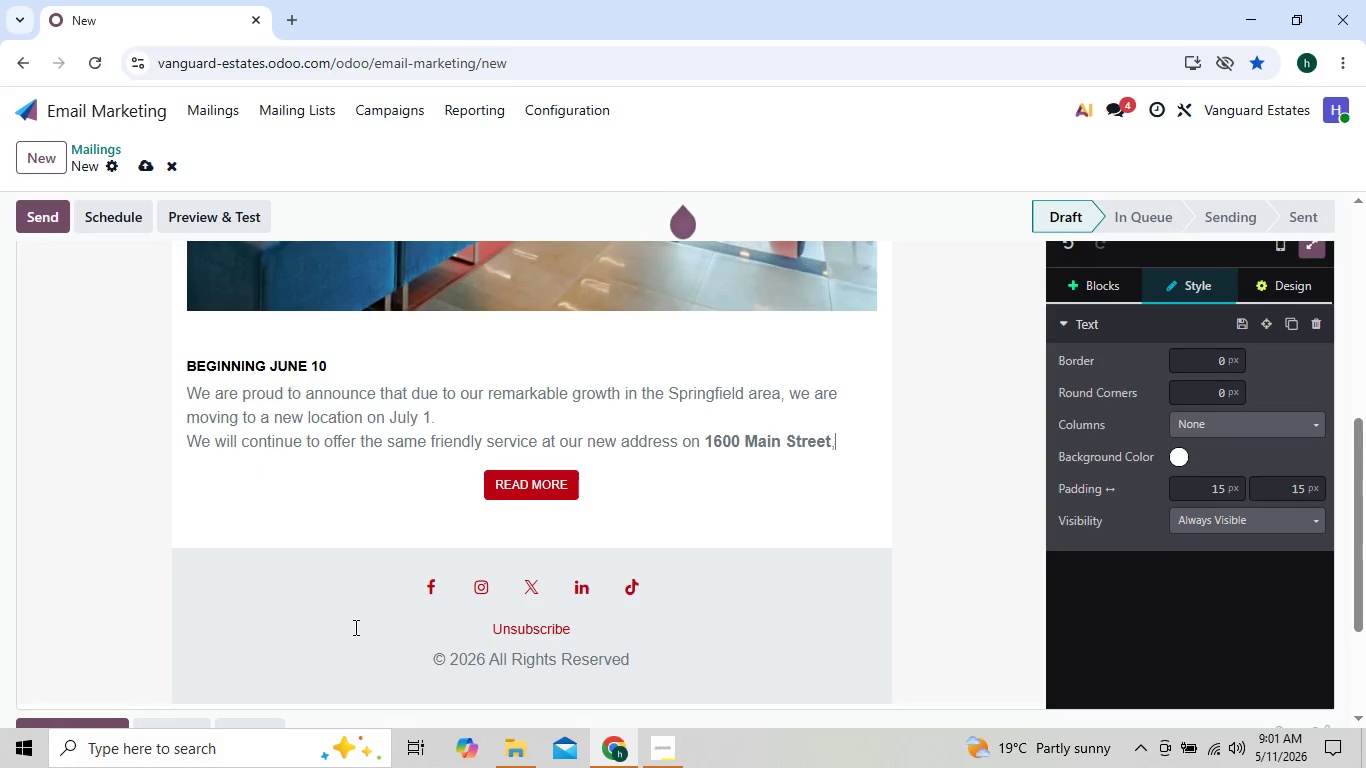 
key(Backspace)
 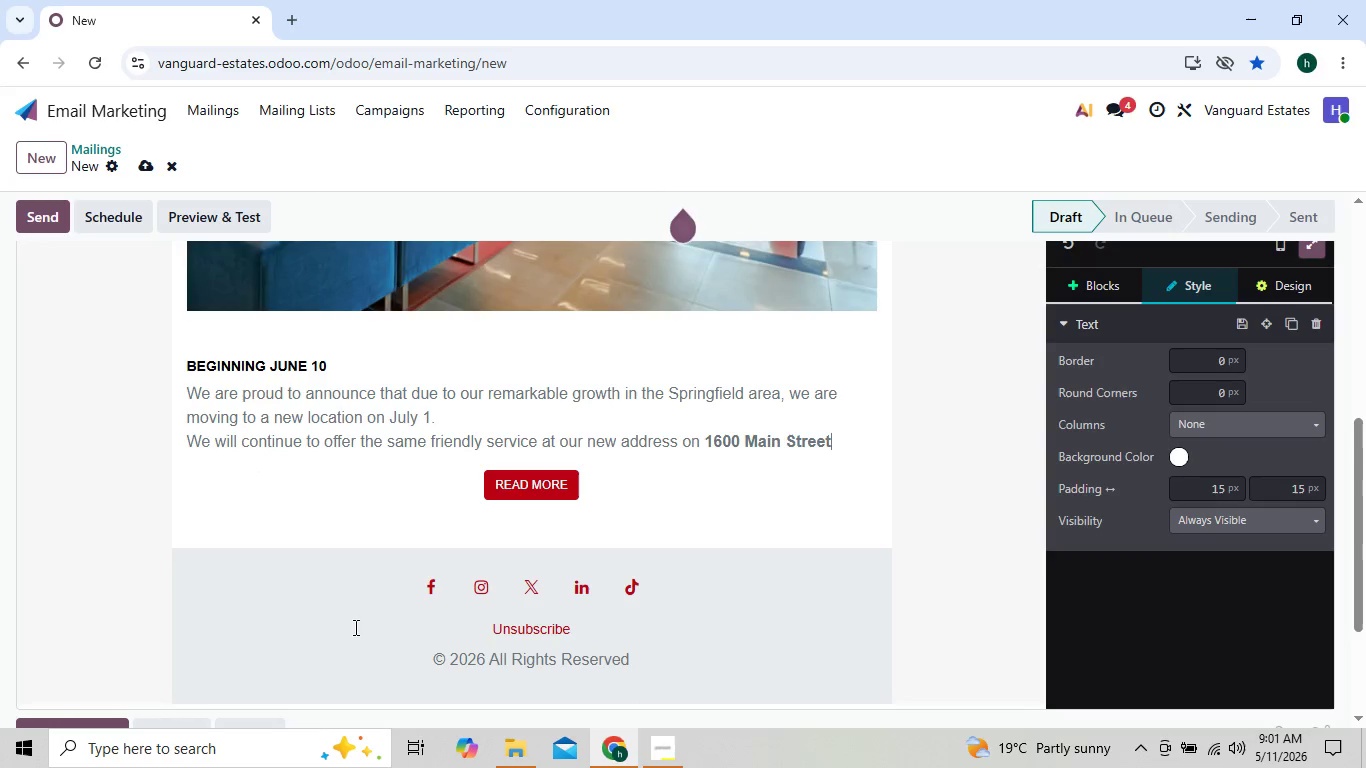 
key(Backspace)
 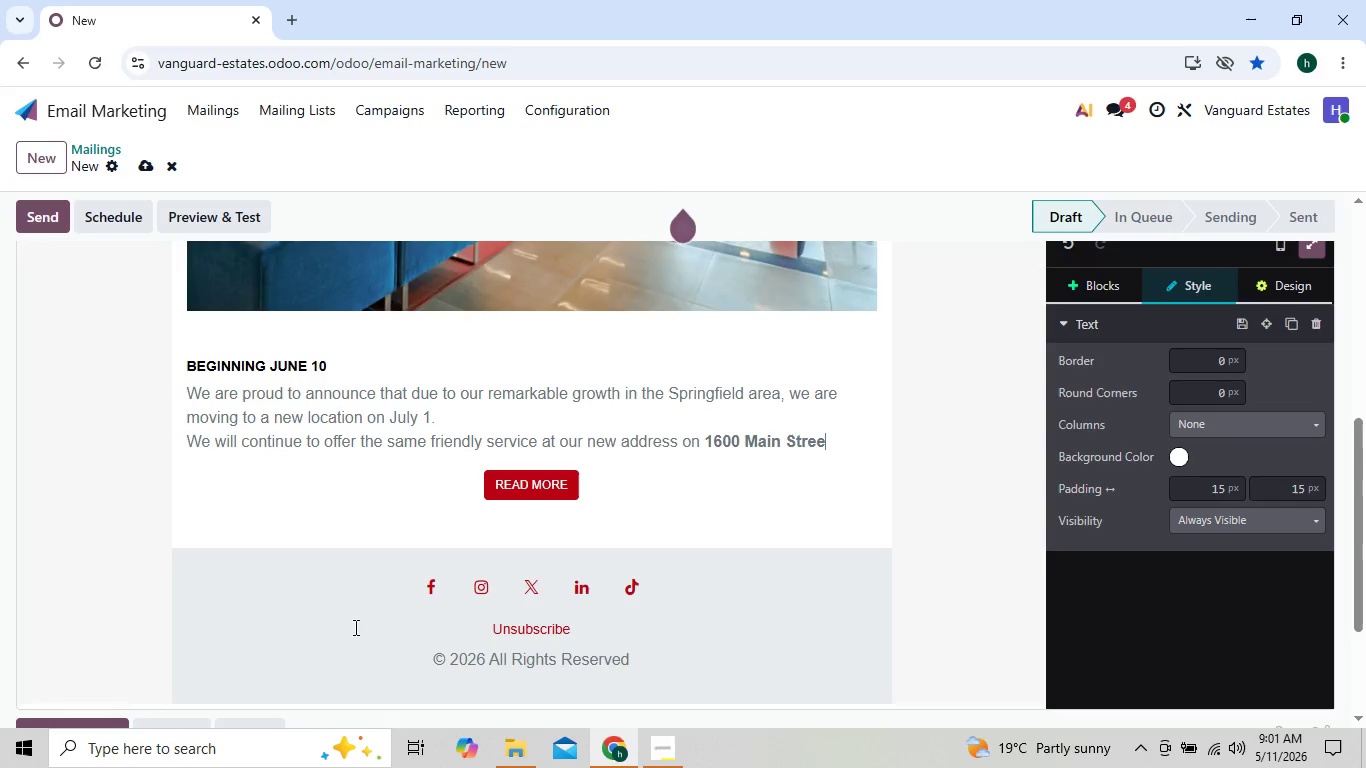 
key(Backspace)
 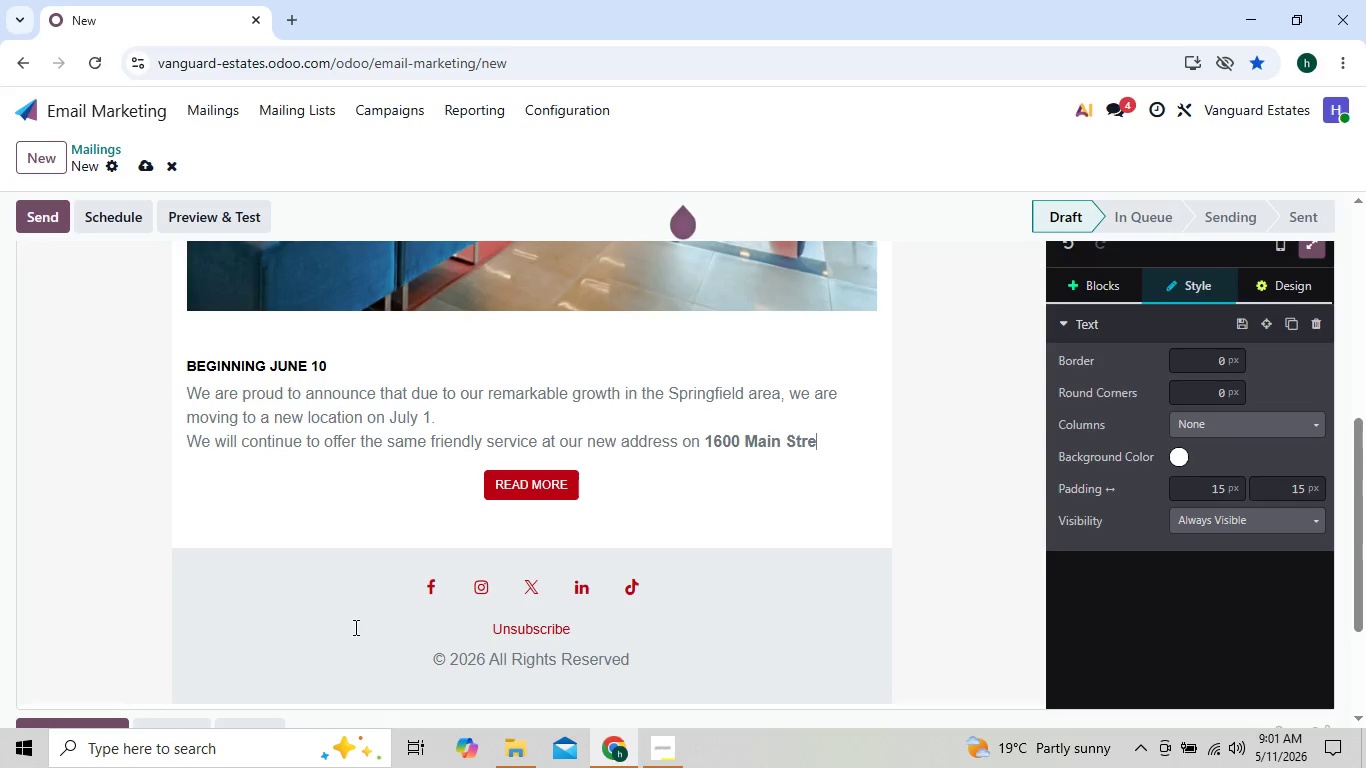 
key(Backspace)
 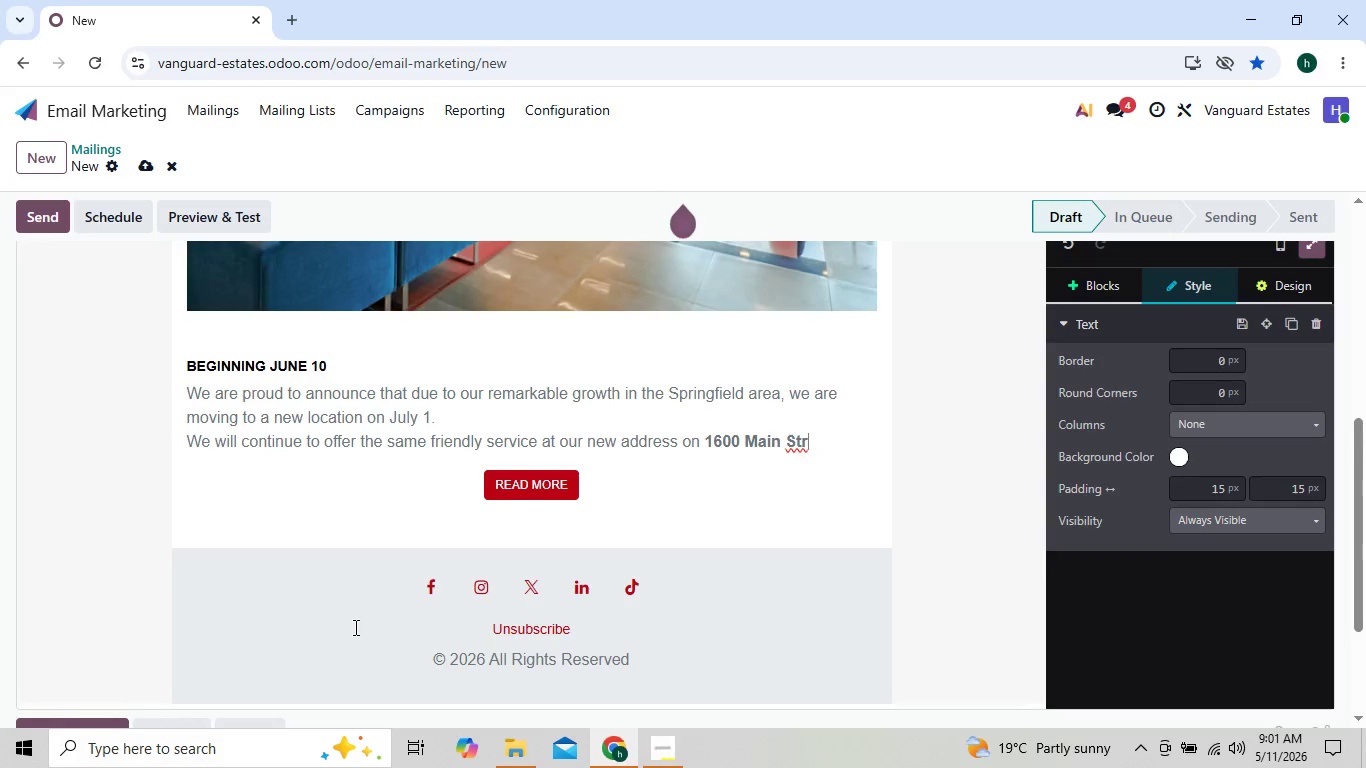 
key(Backspace)
 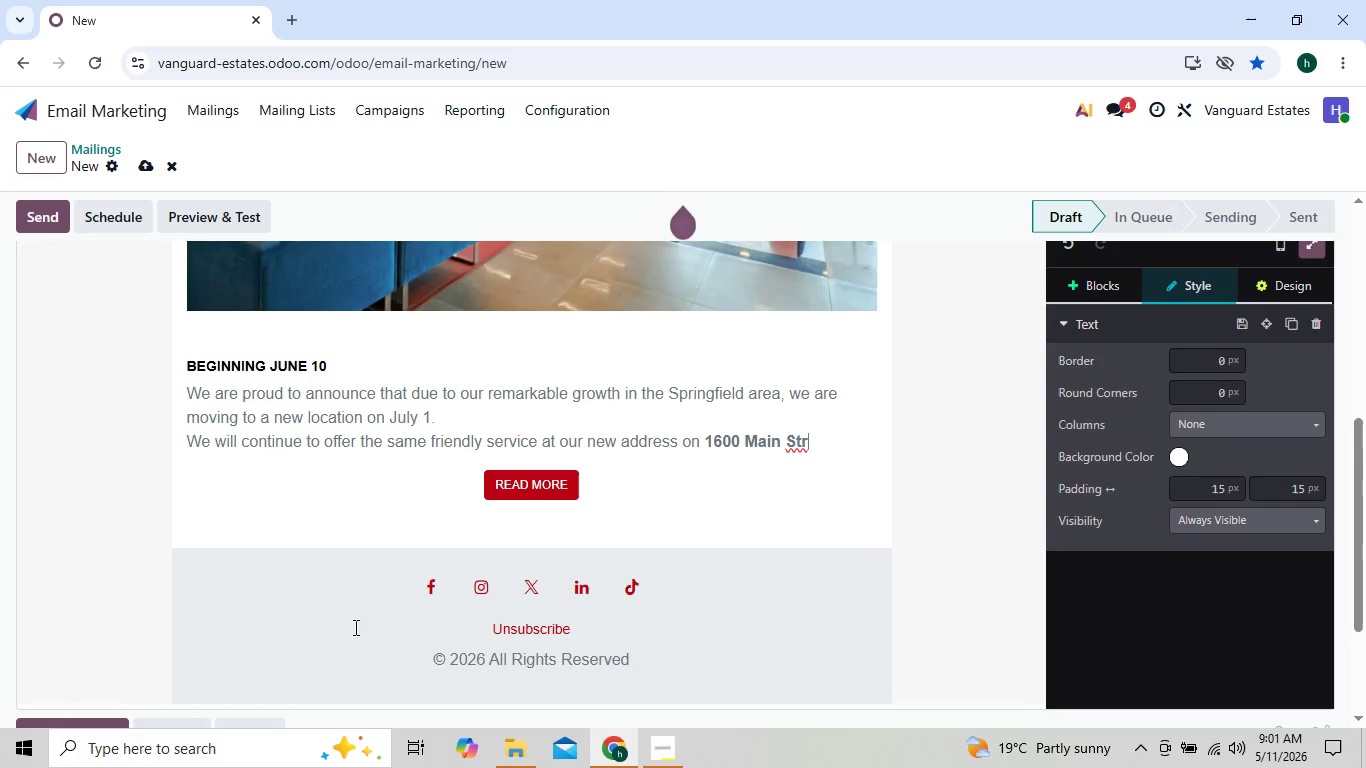 
key(Backspace)
 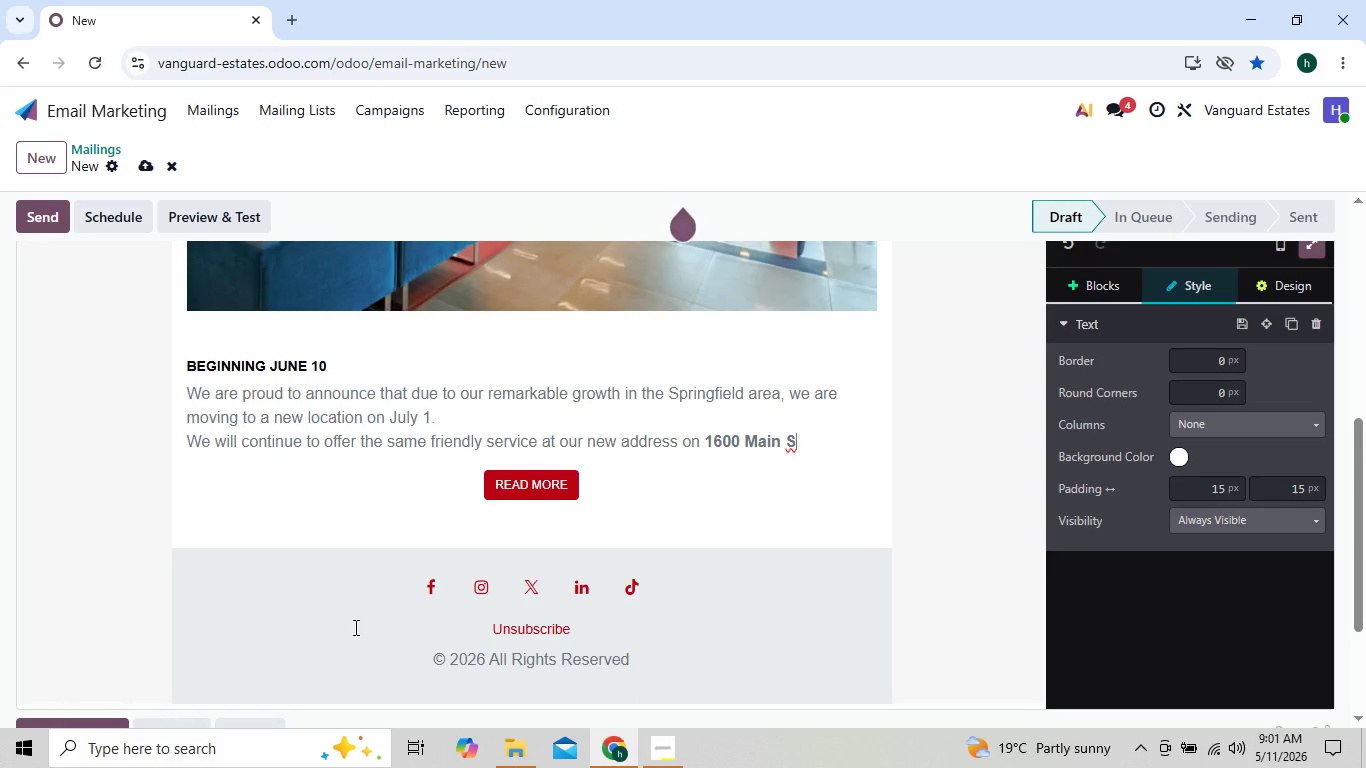 
key(Backspace)
 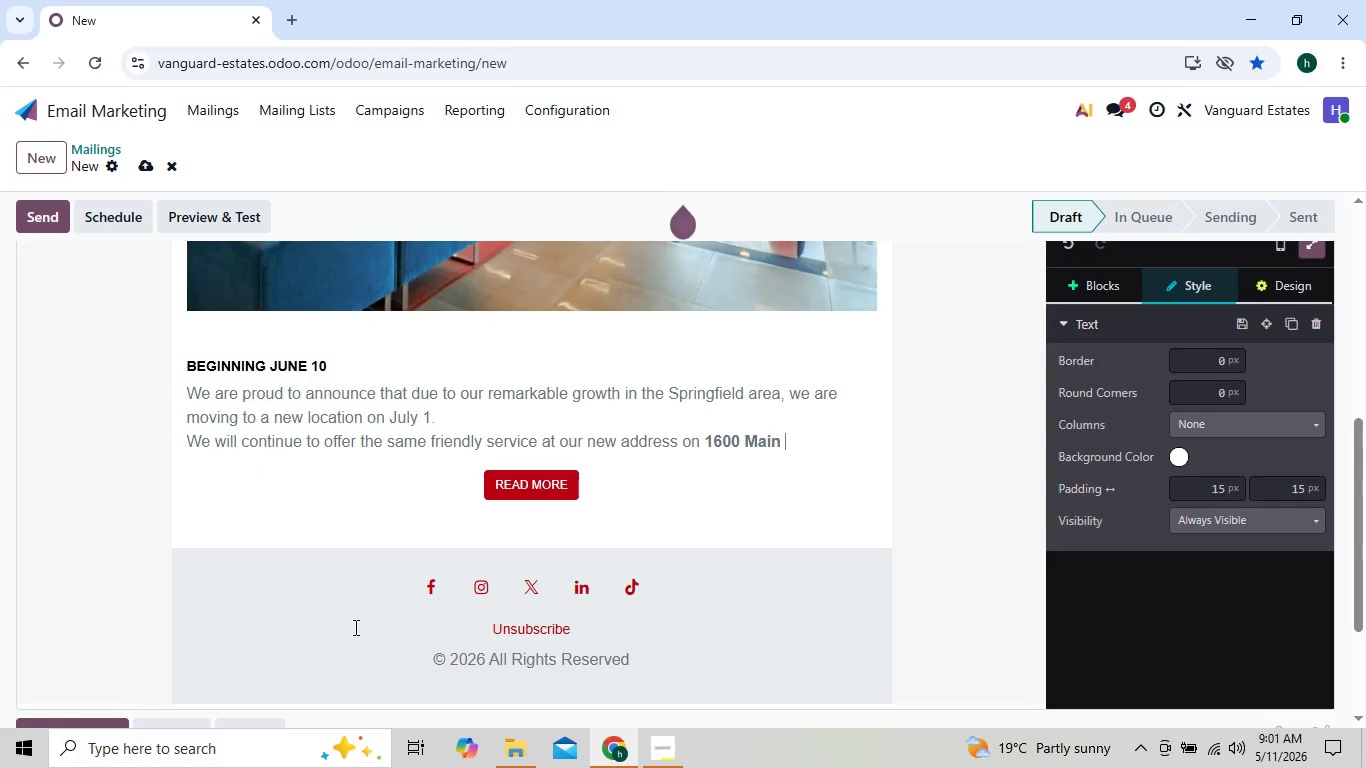 
key(Backspace)
 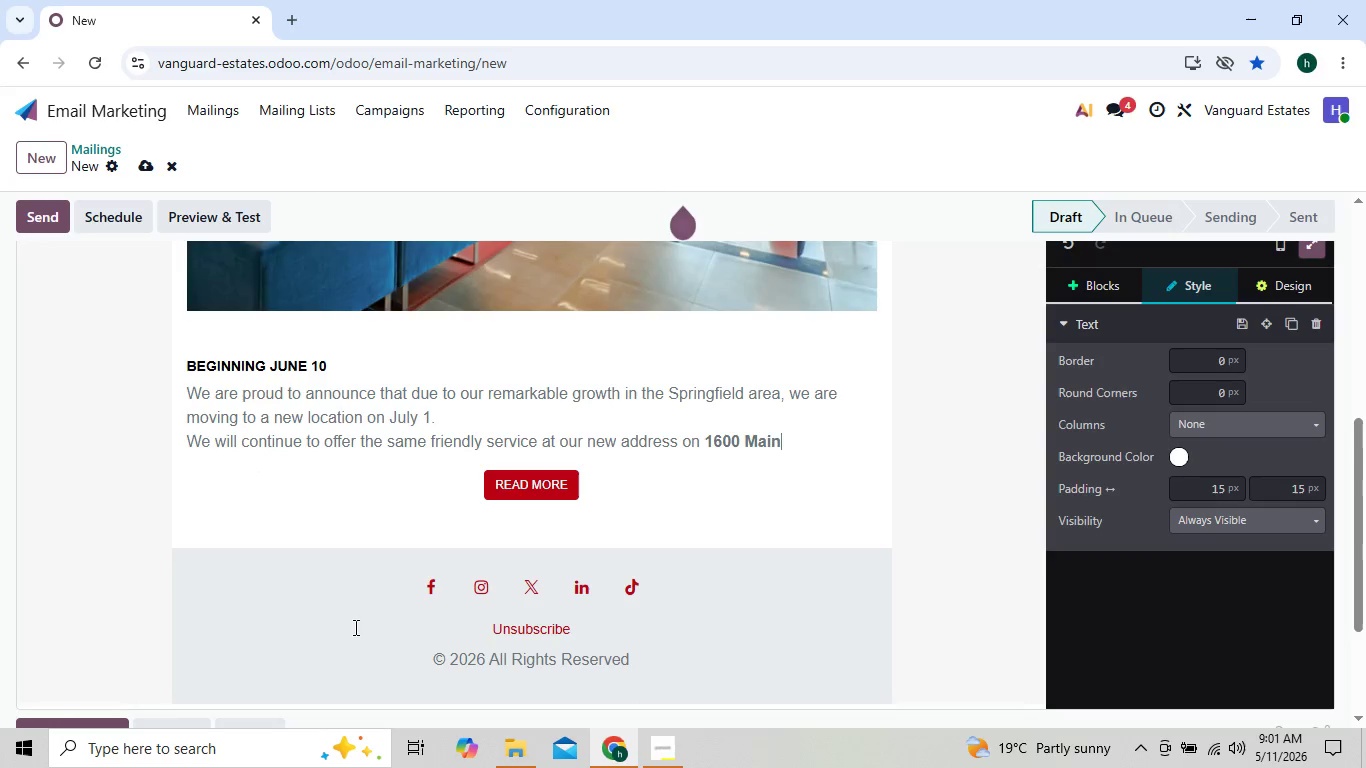 
key(Backspace)
 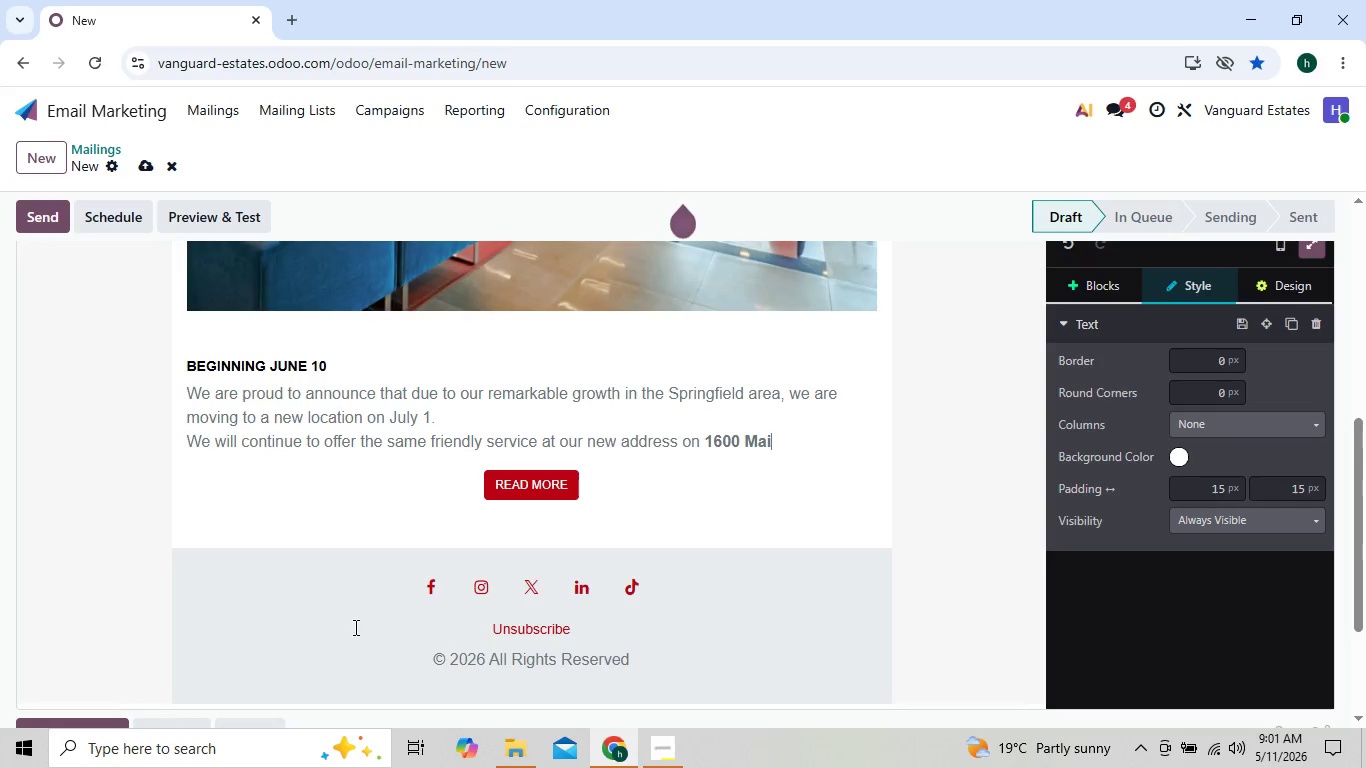 
key(Backspace)
 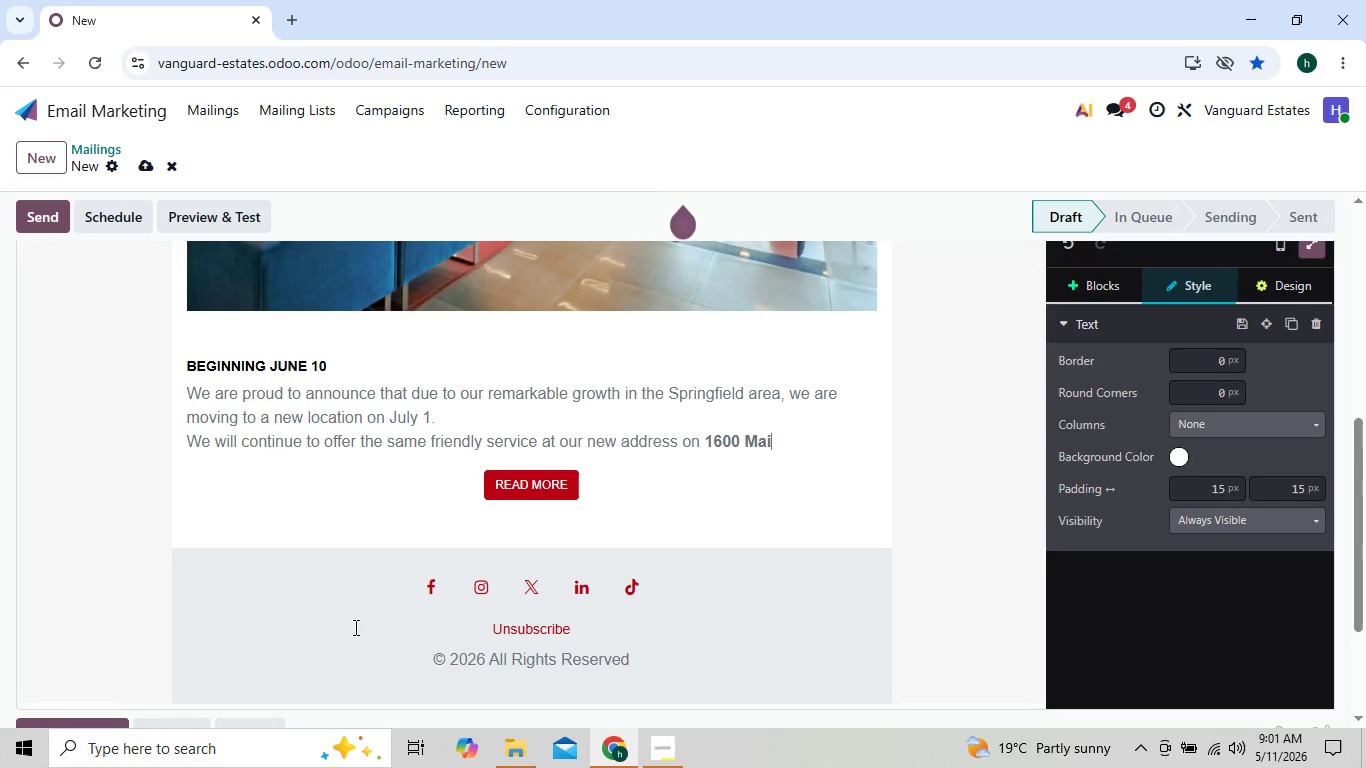 
hold_key(key=Backspace, duration=0.81)
 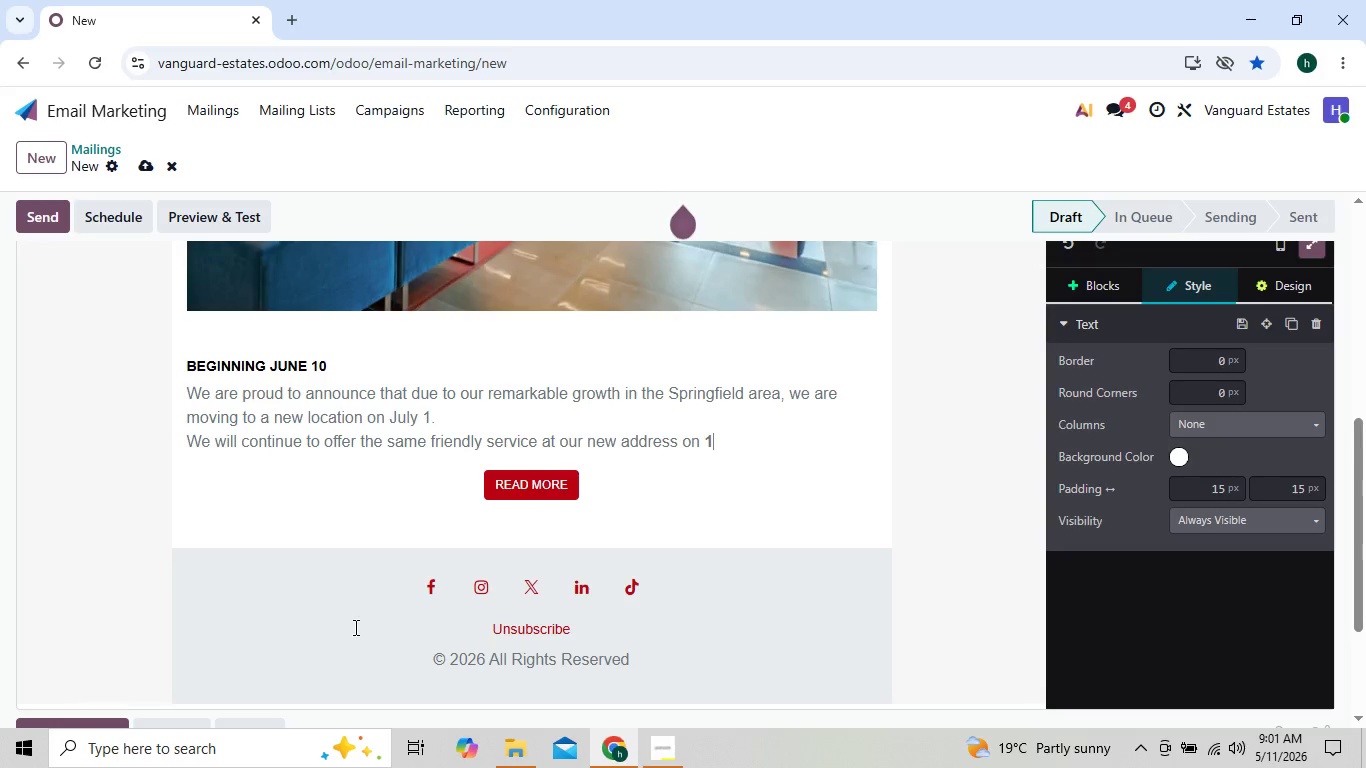 
key(Backspace)
 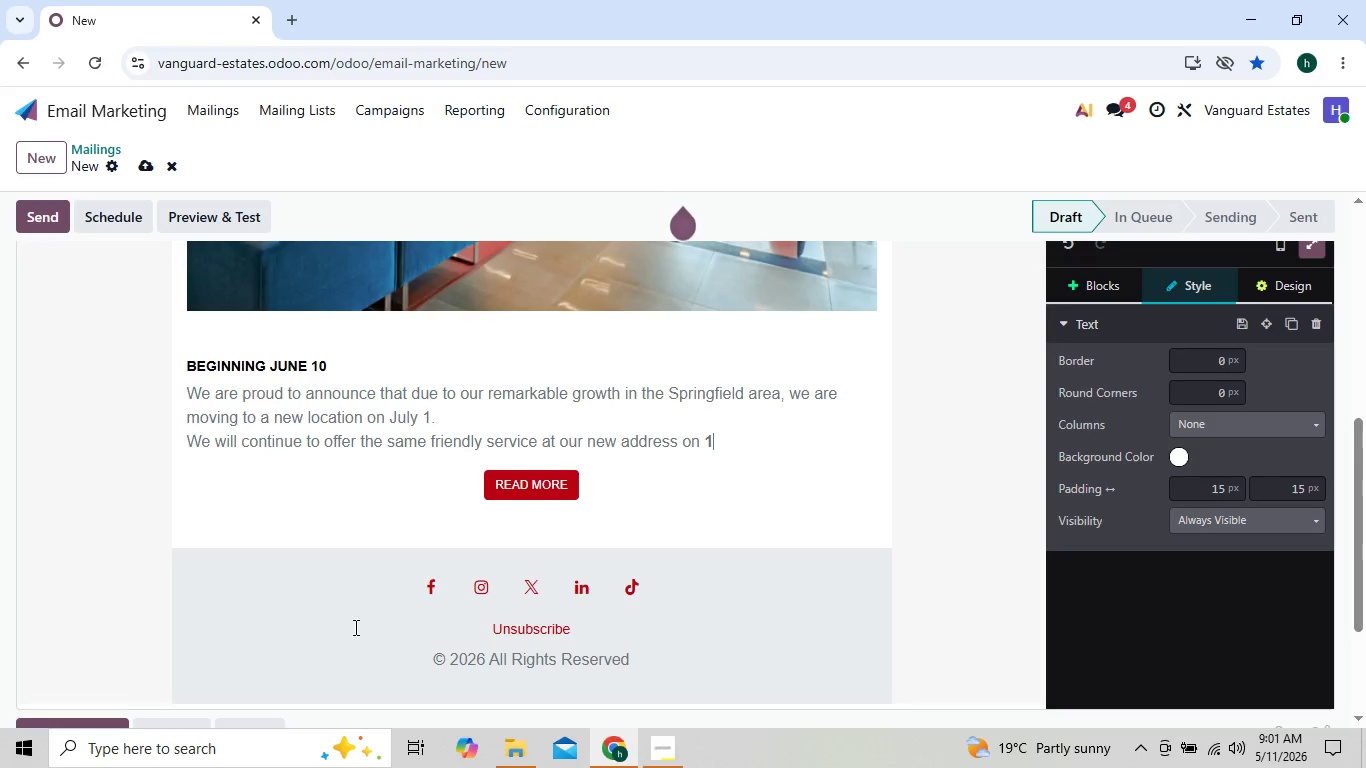 
key(Backspace)
 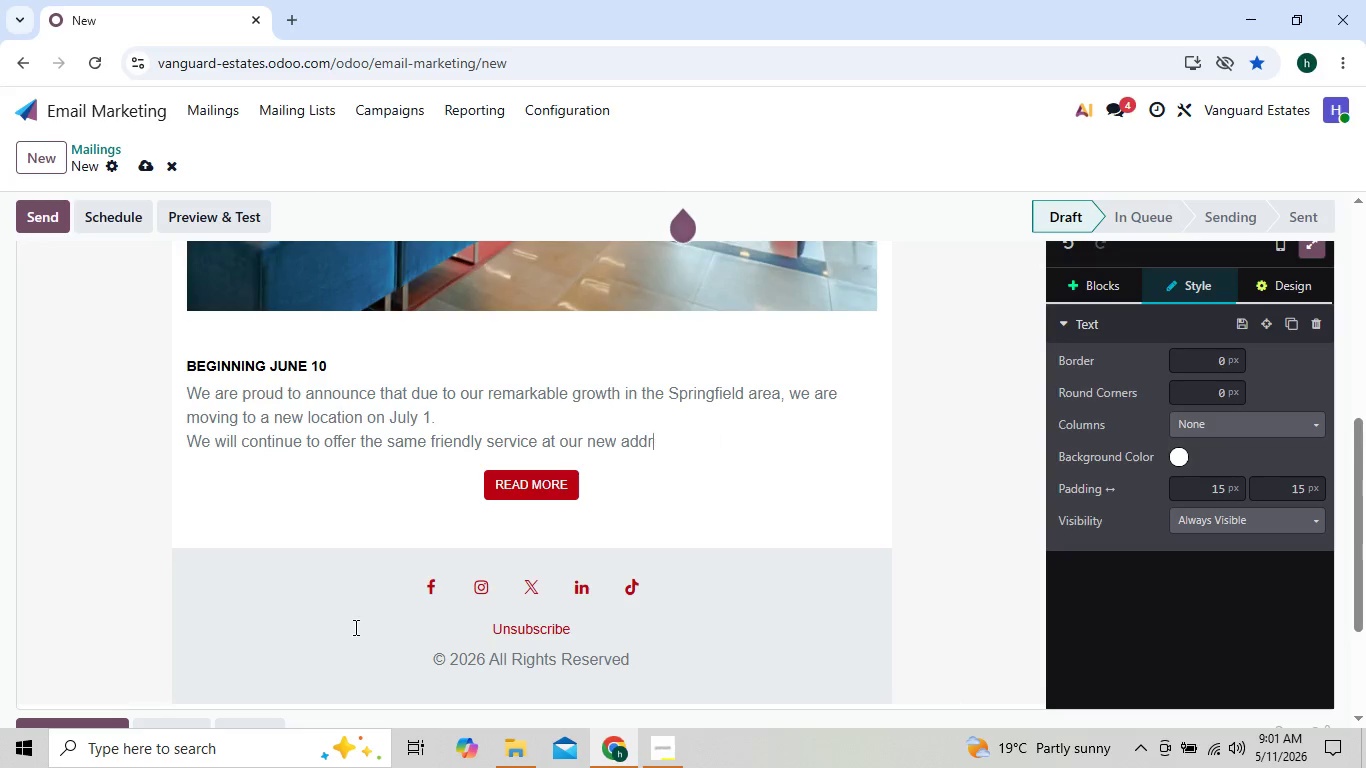 
key(Backspace)
 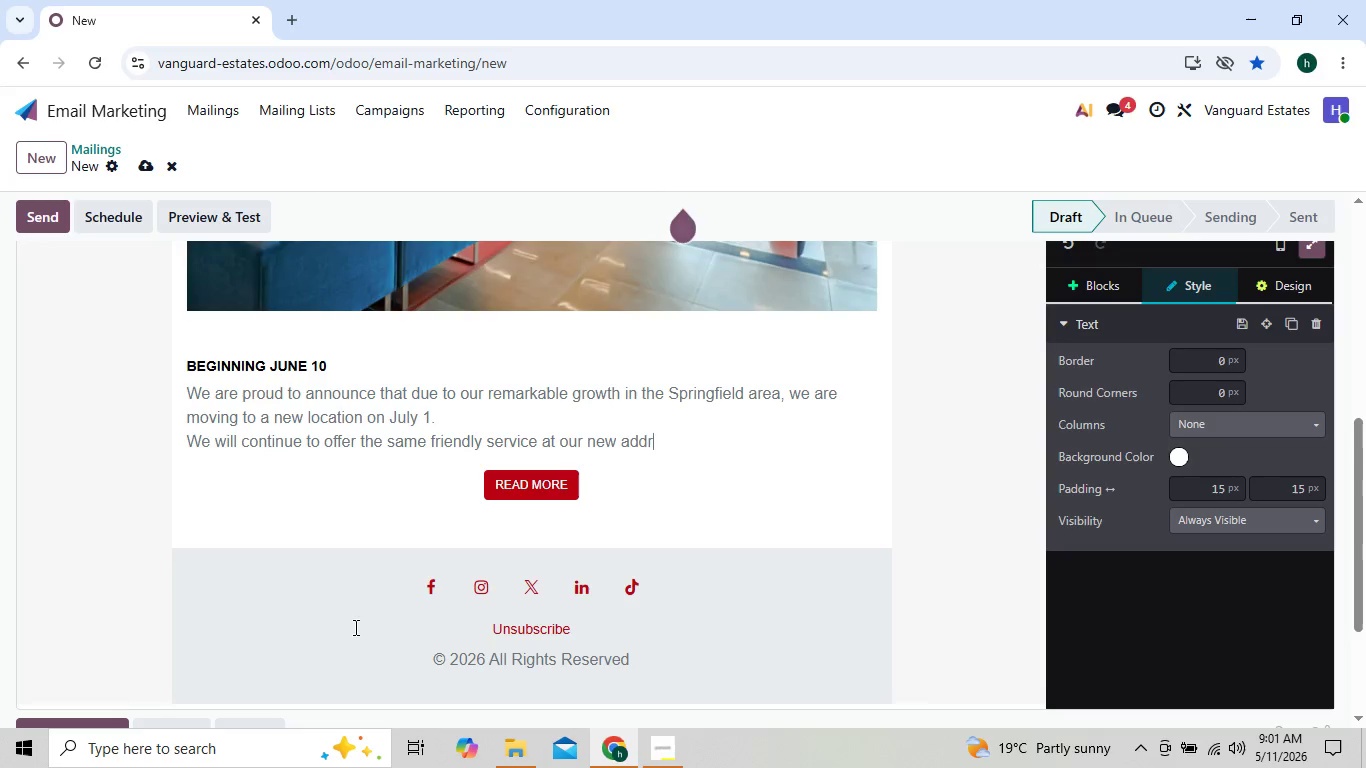 
key(Backspace)
 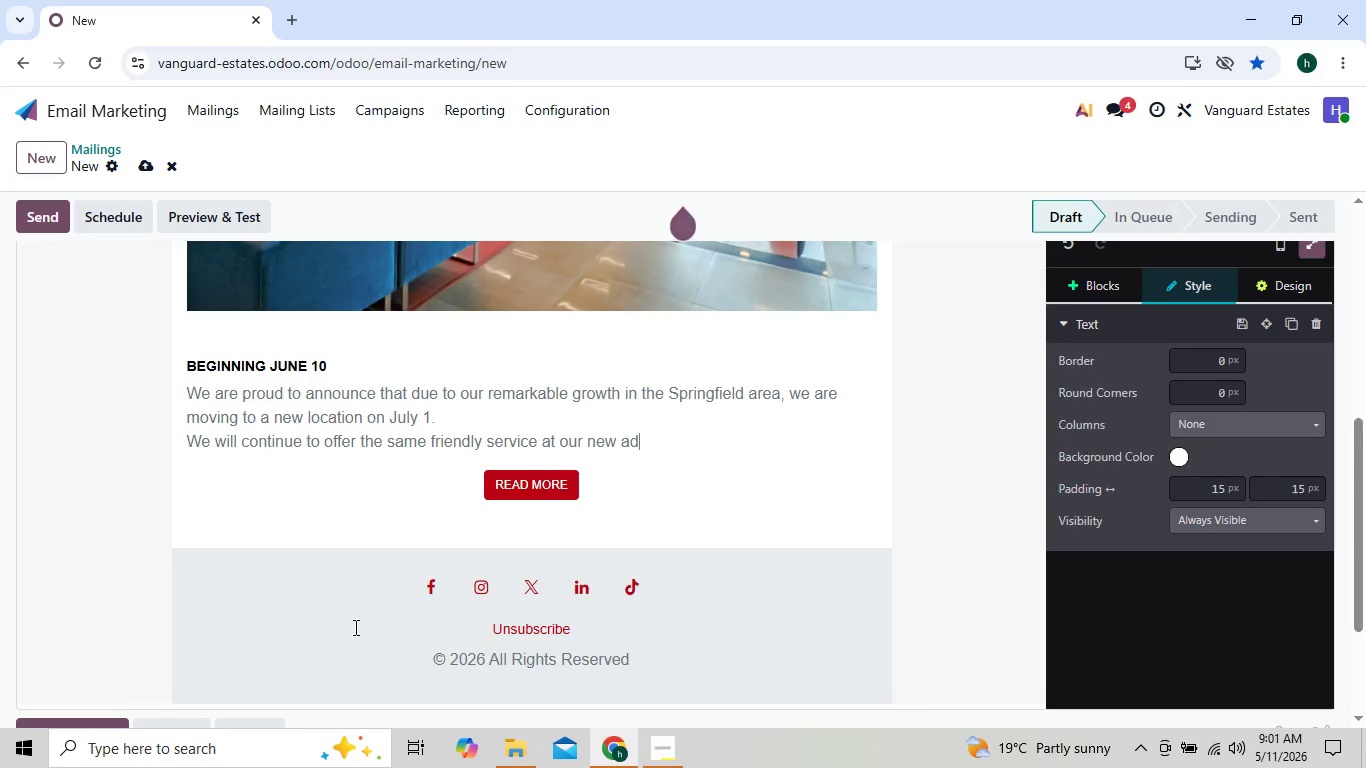 
key(Backspace)
 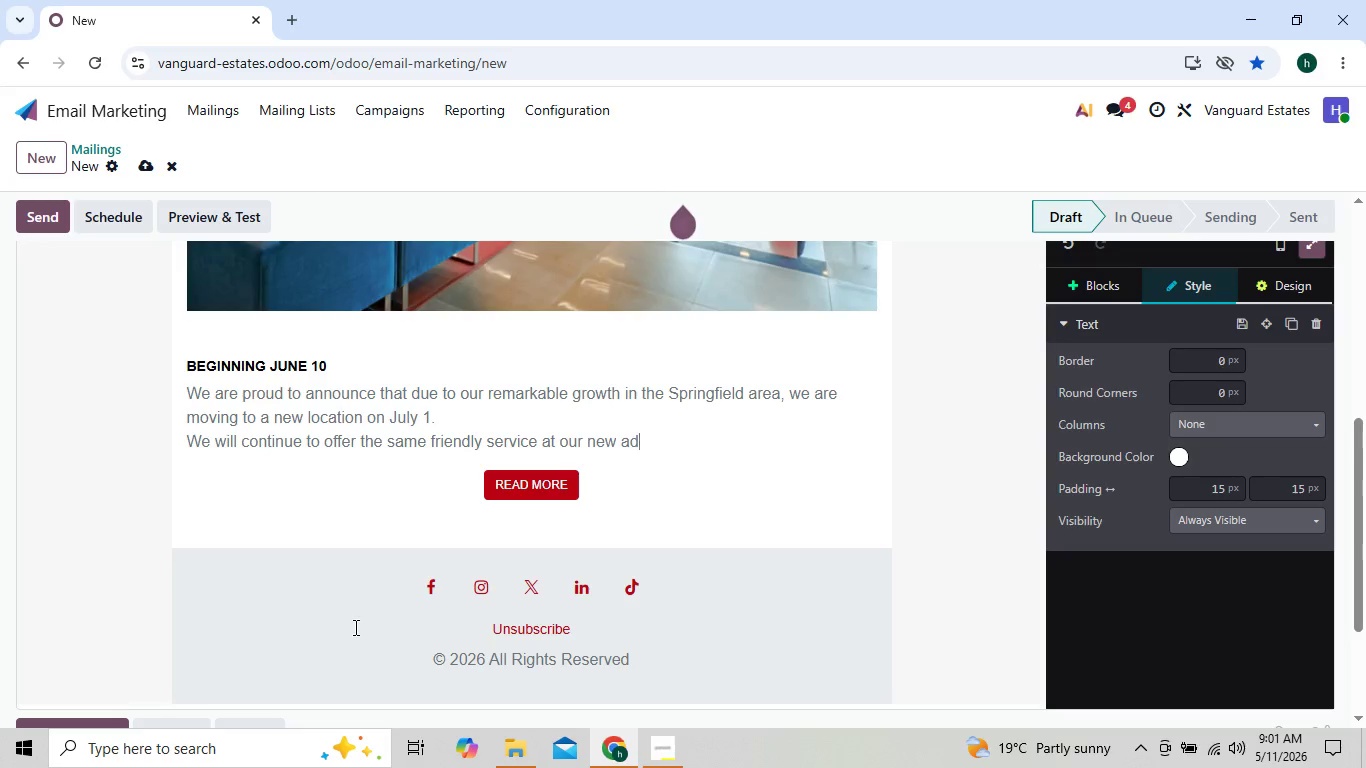 
key(Backspace)
 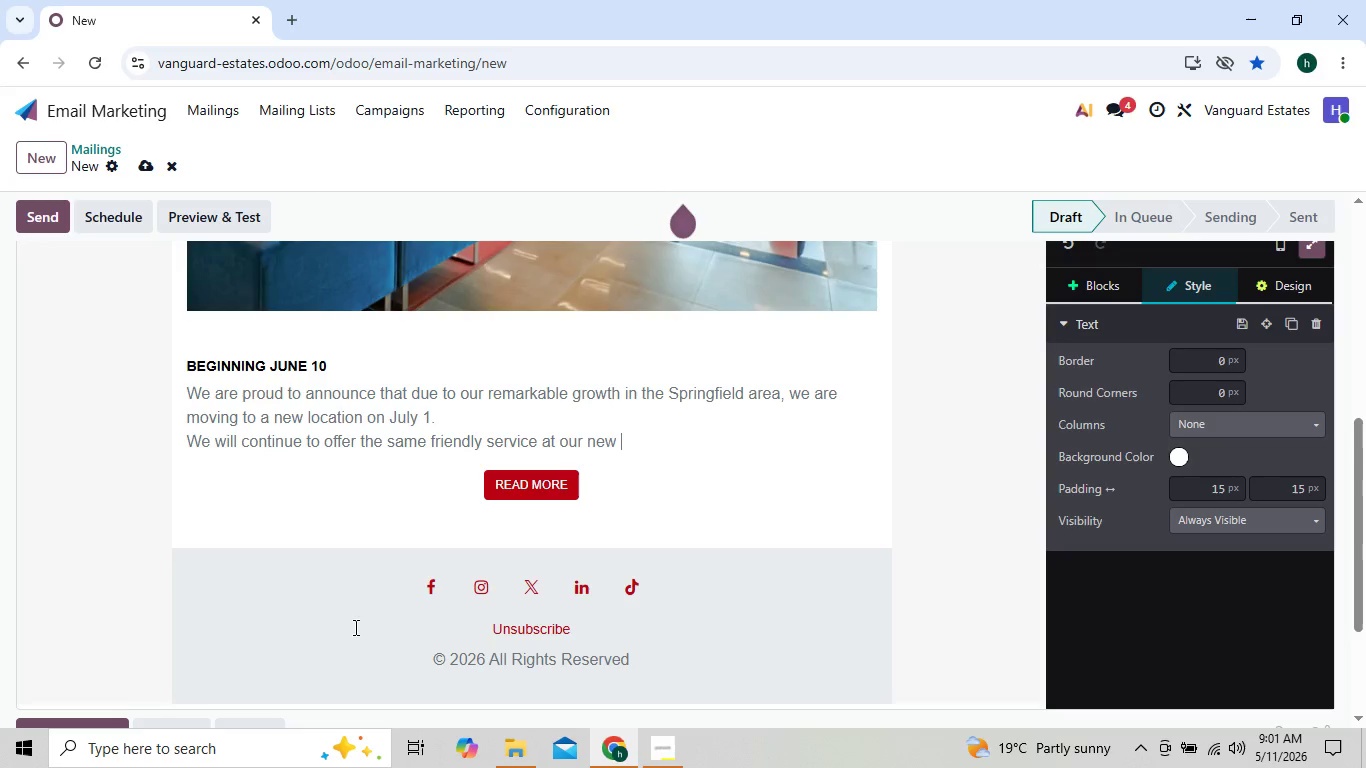 
key(Backspace)
 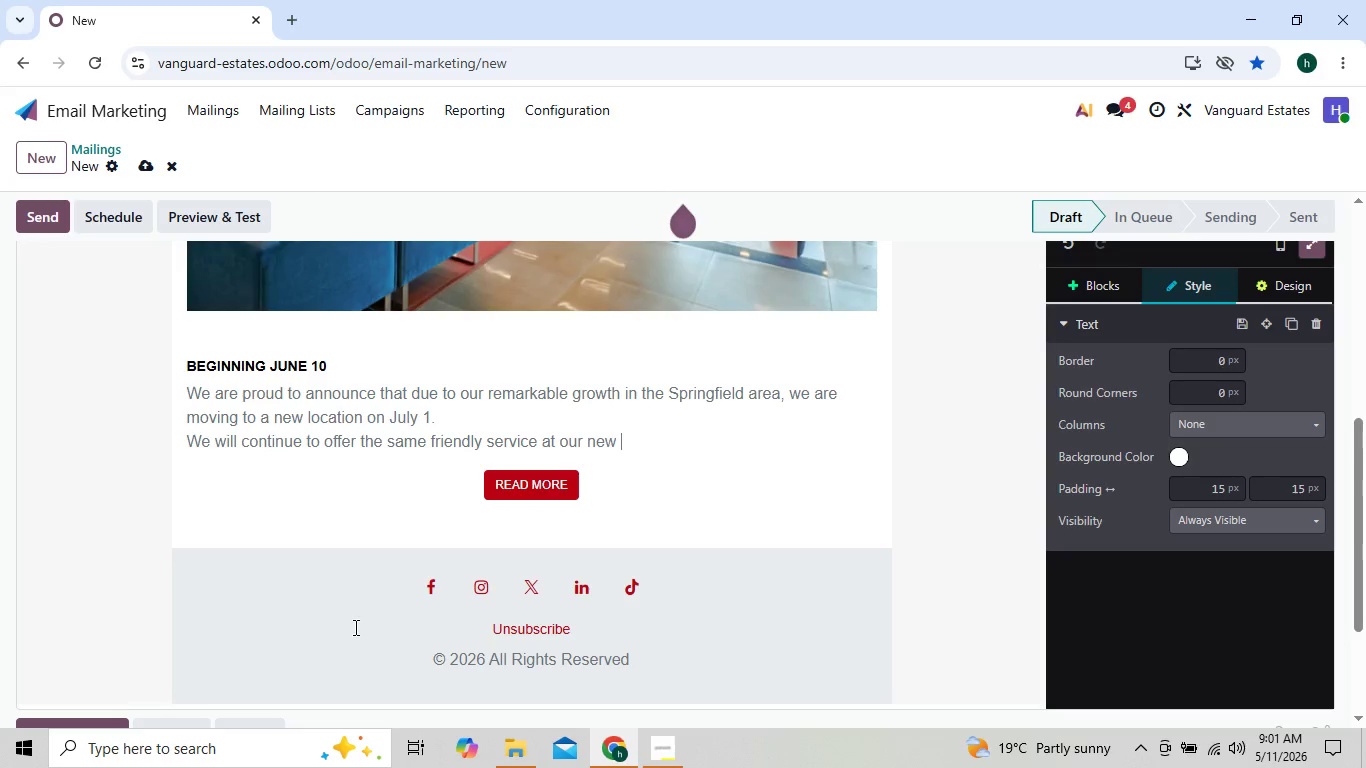 
key(Backspace)
 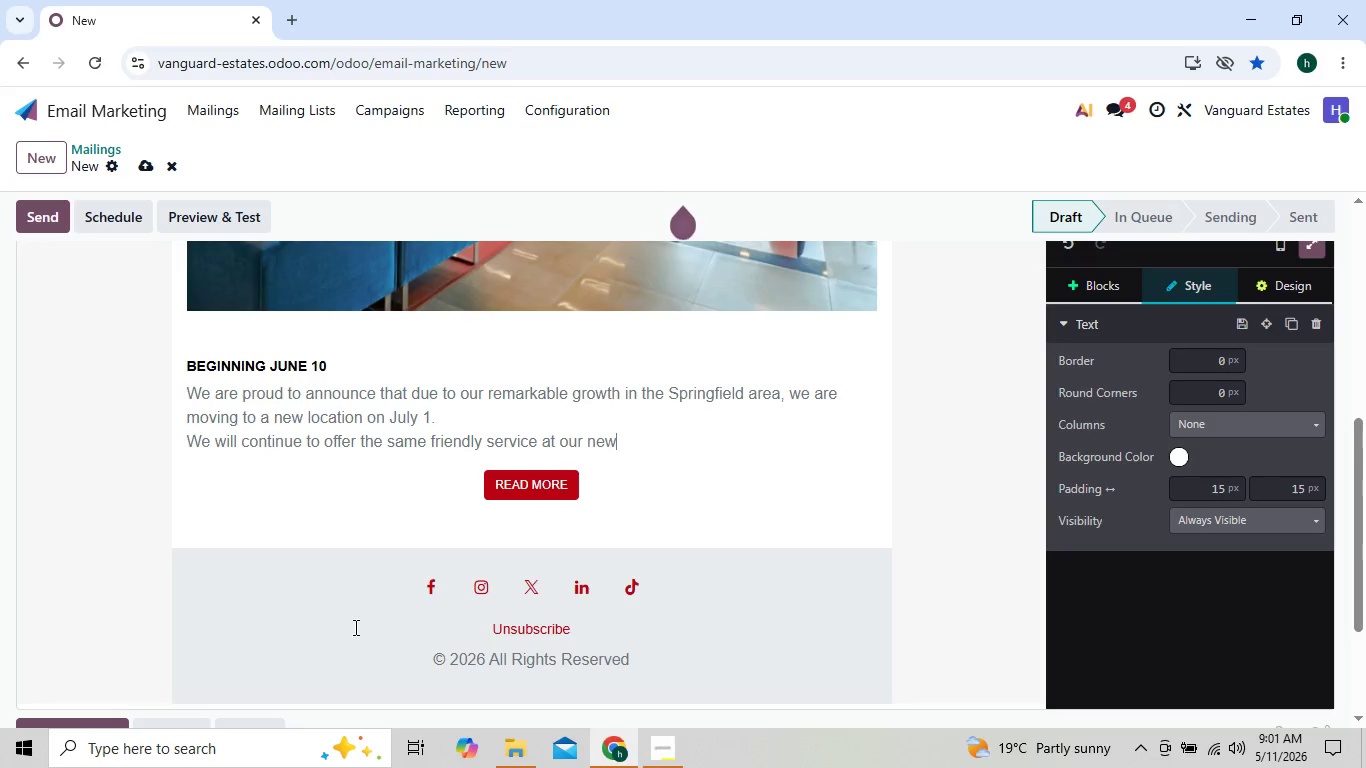 
key(Backspace)
 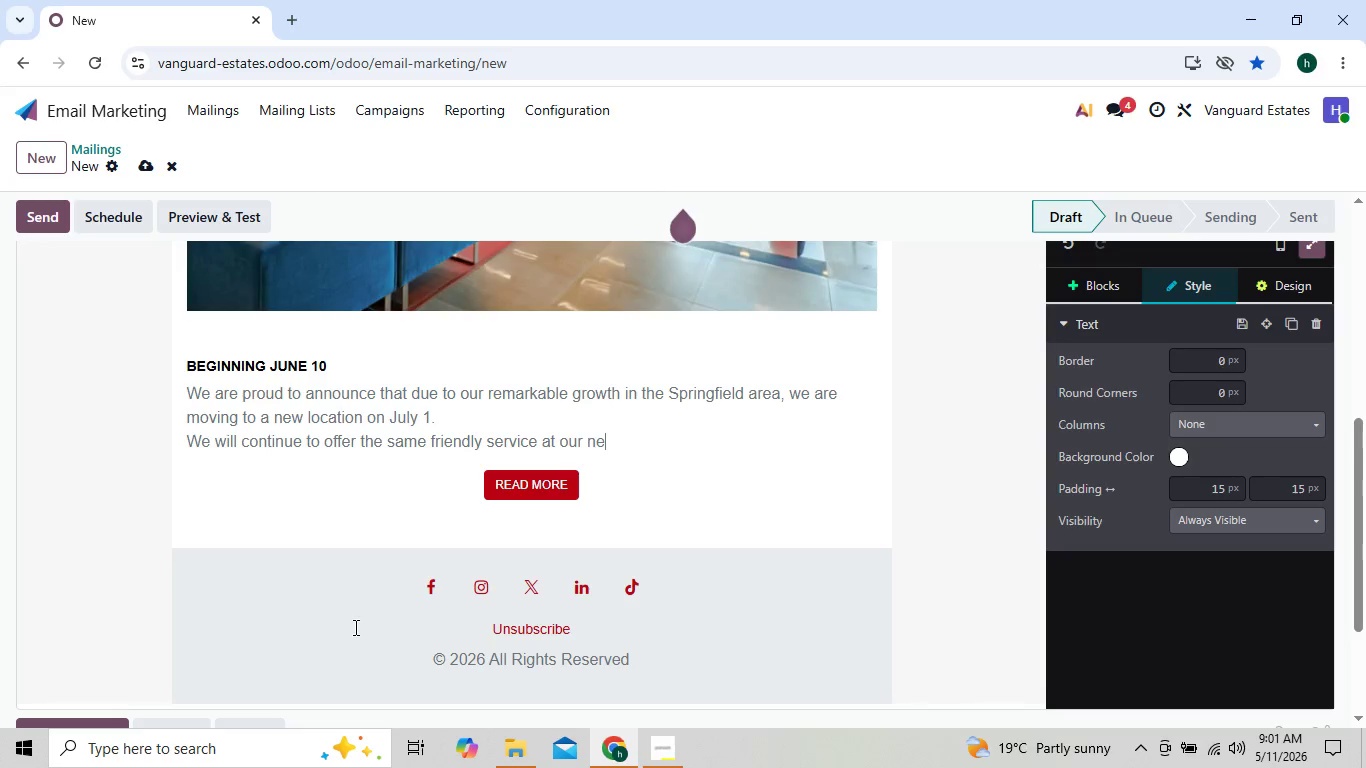 
key(Backspace)
 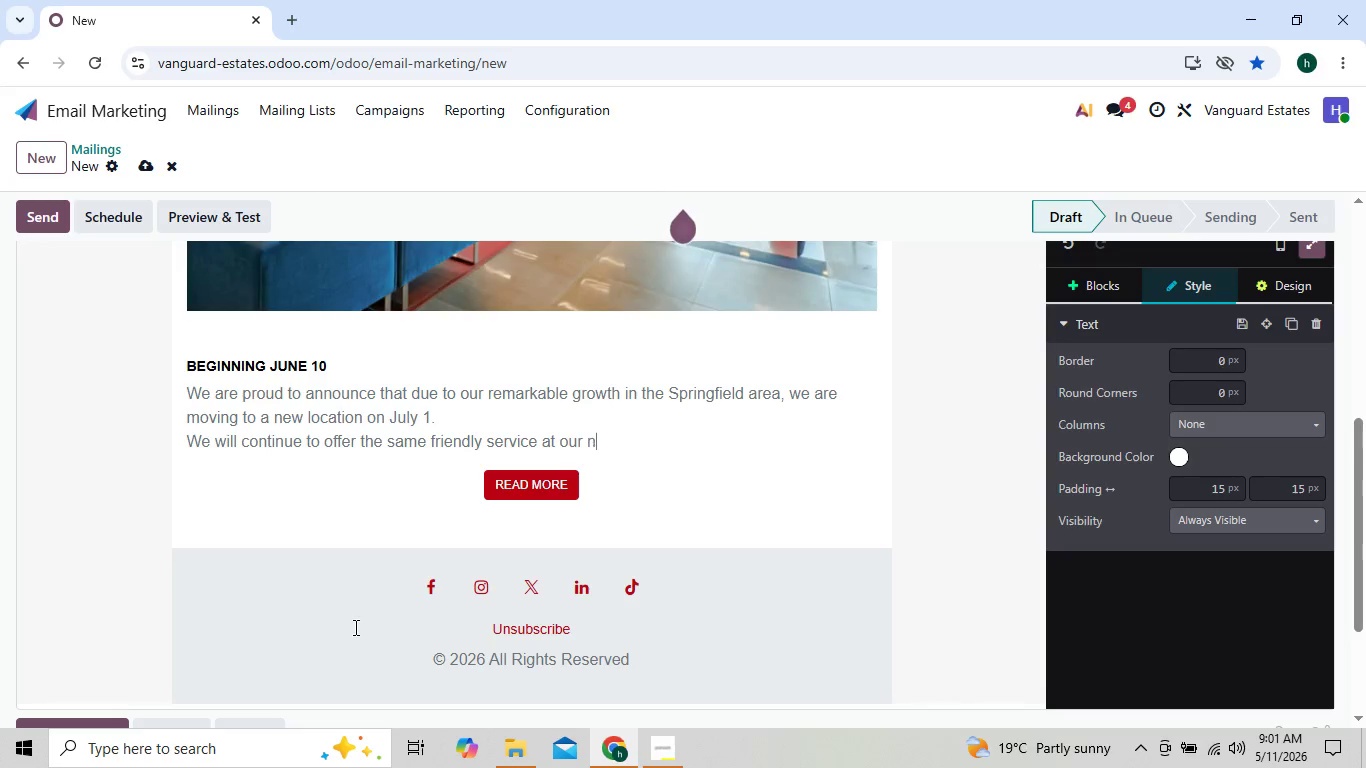 
key(Backspace)
 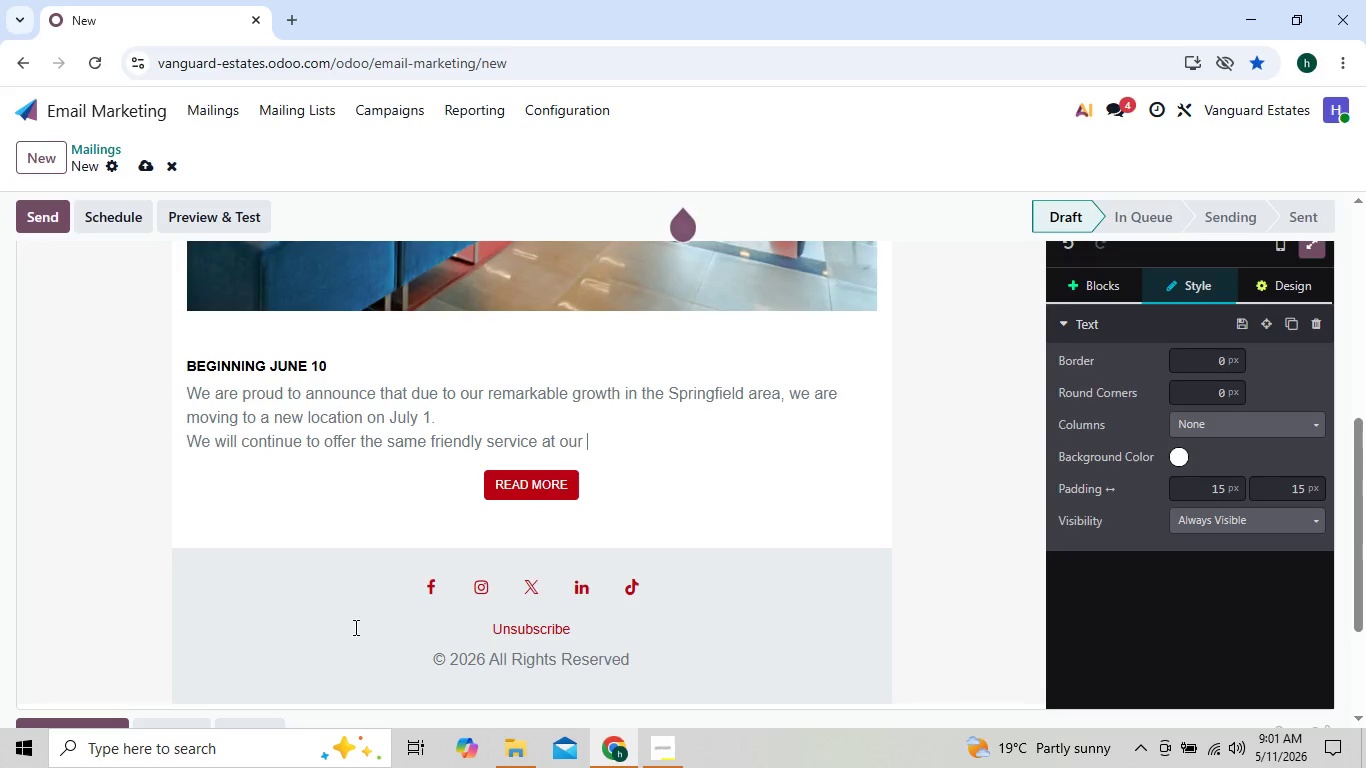 
key(Backspace)
 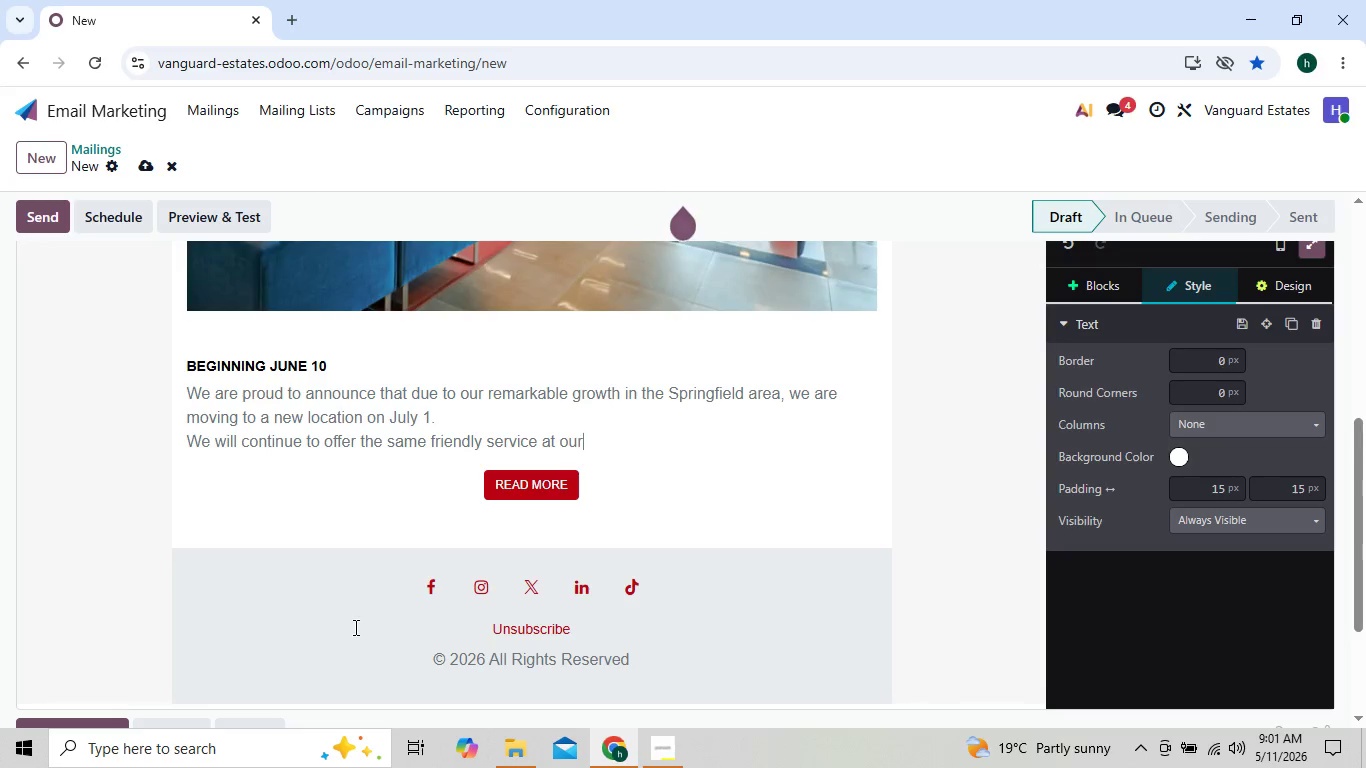 
key(Backspace)
 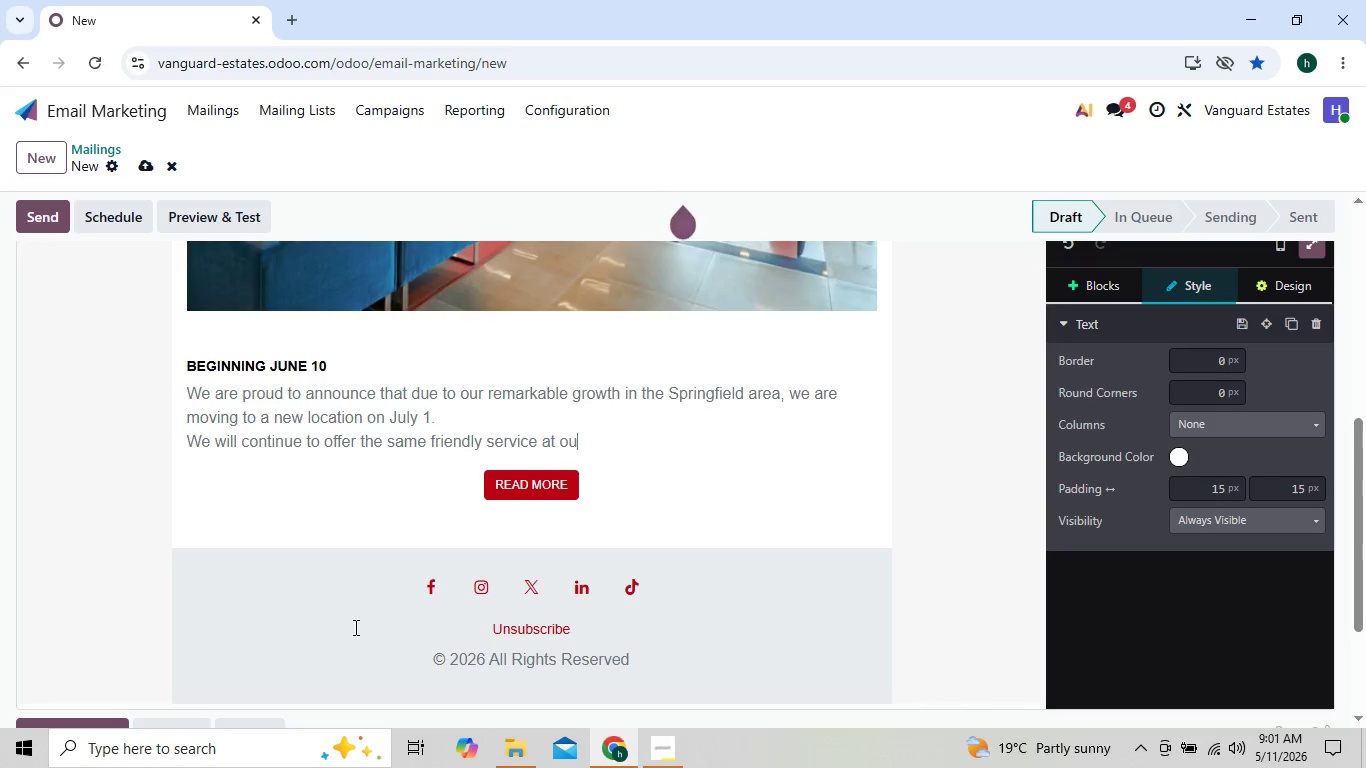 
key(Backspace)
 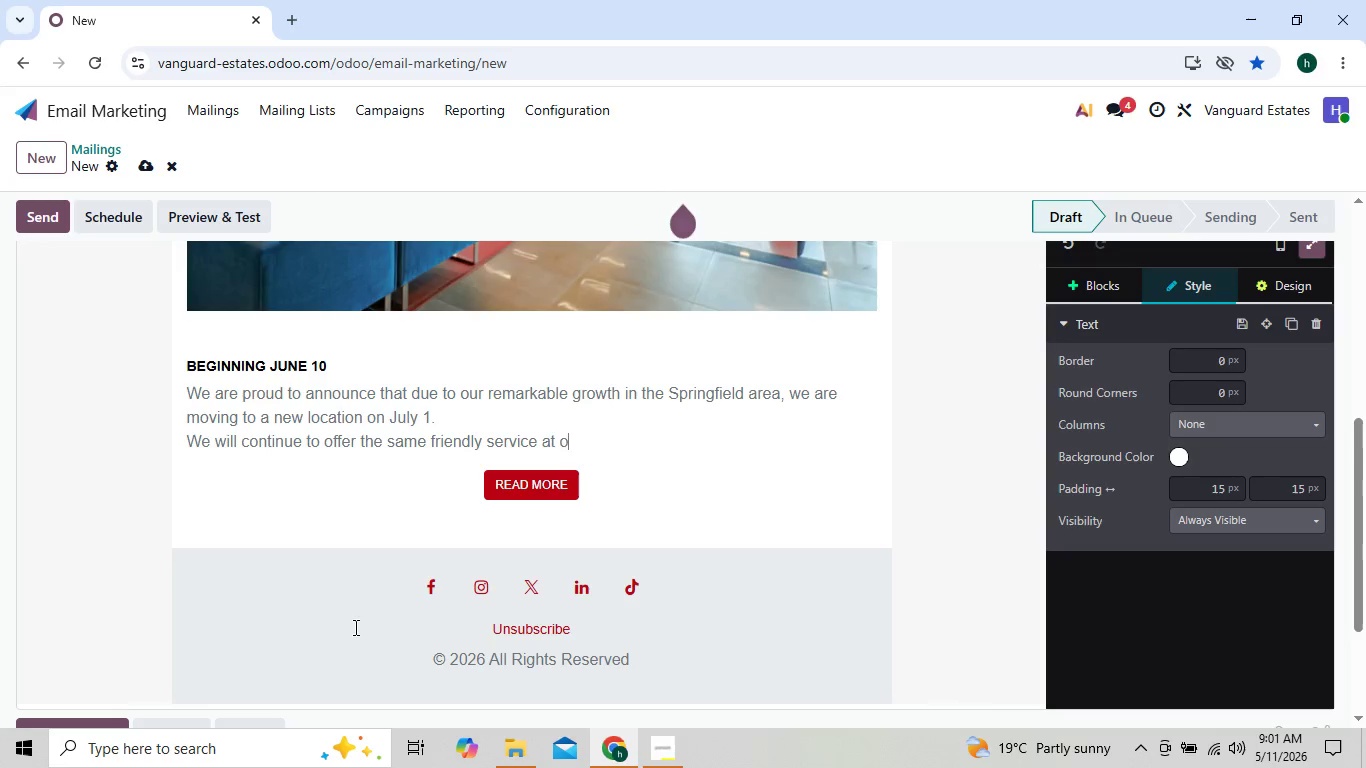 
key(Backspace)
 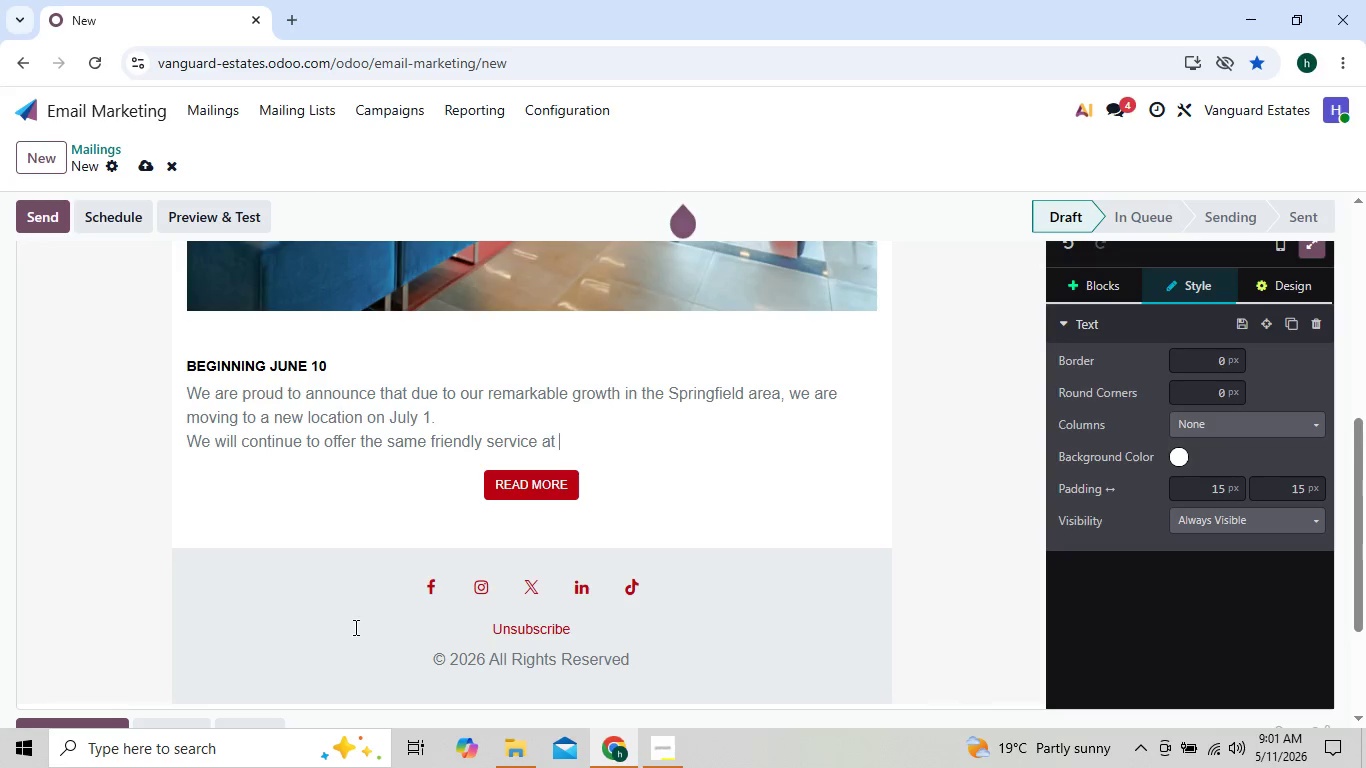 
key(Backspace)
 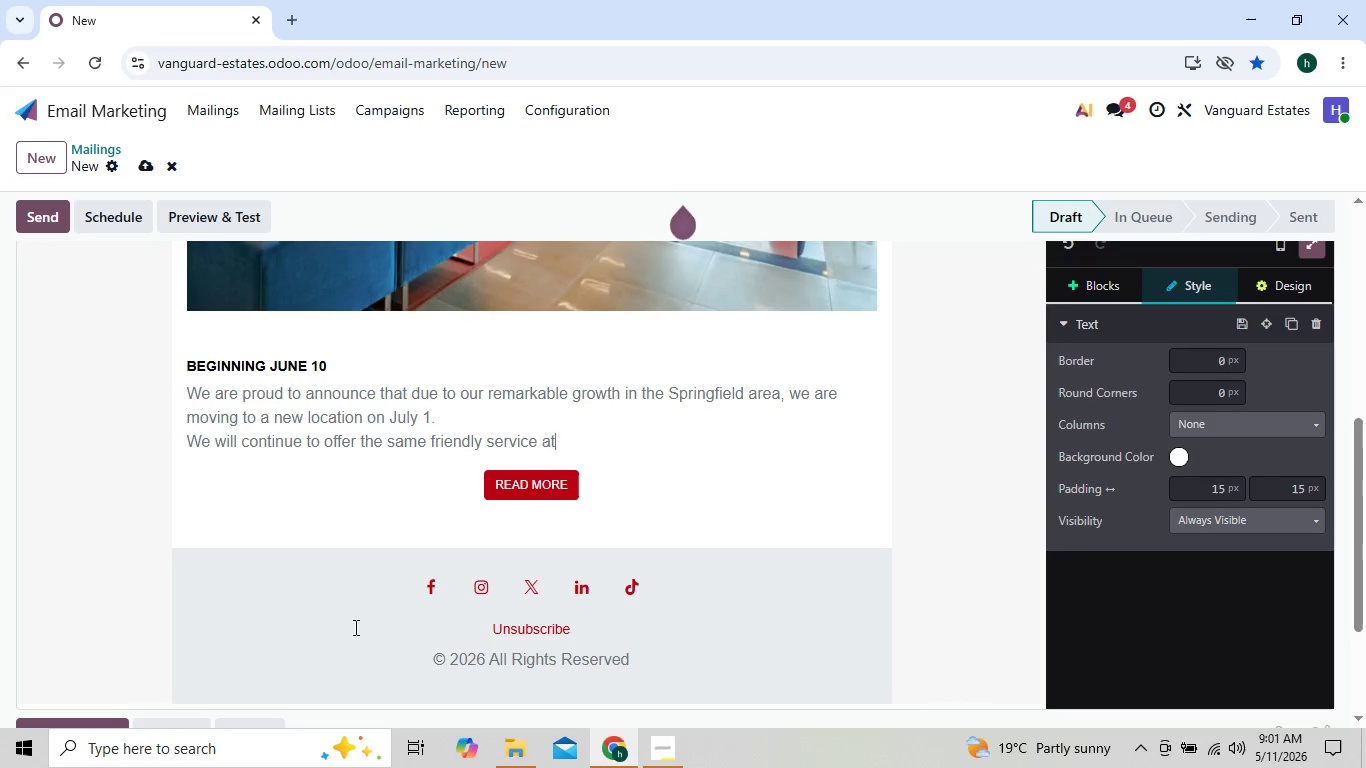 
key(Backspace)
 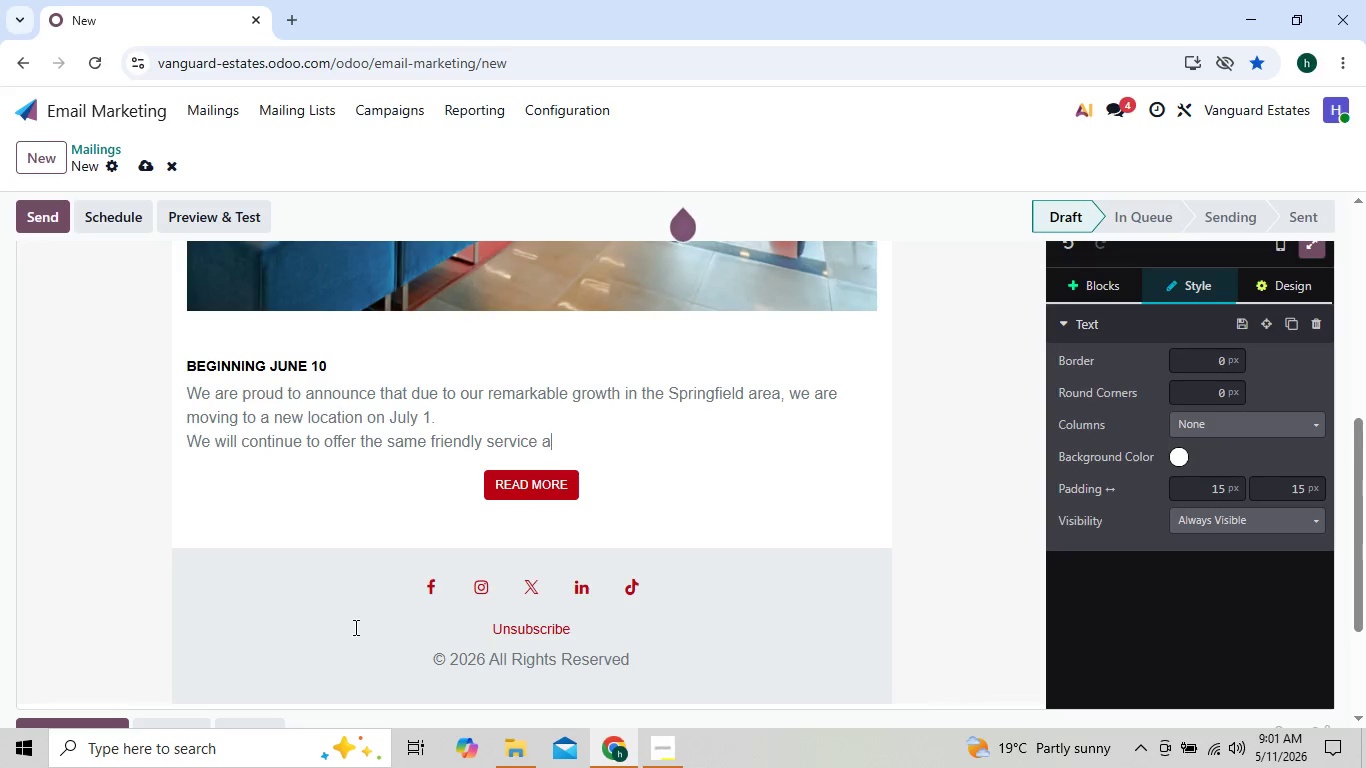 
key(Backspace)
 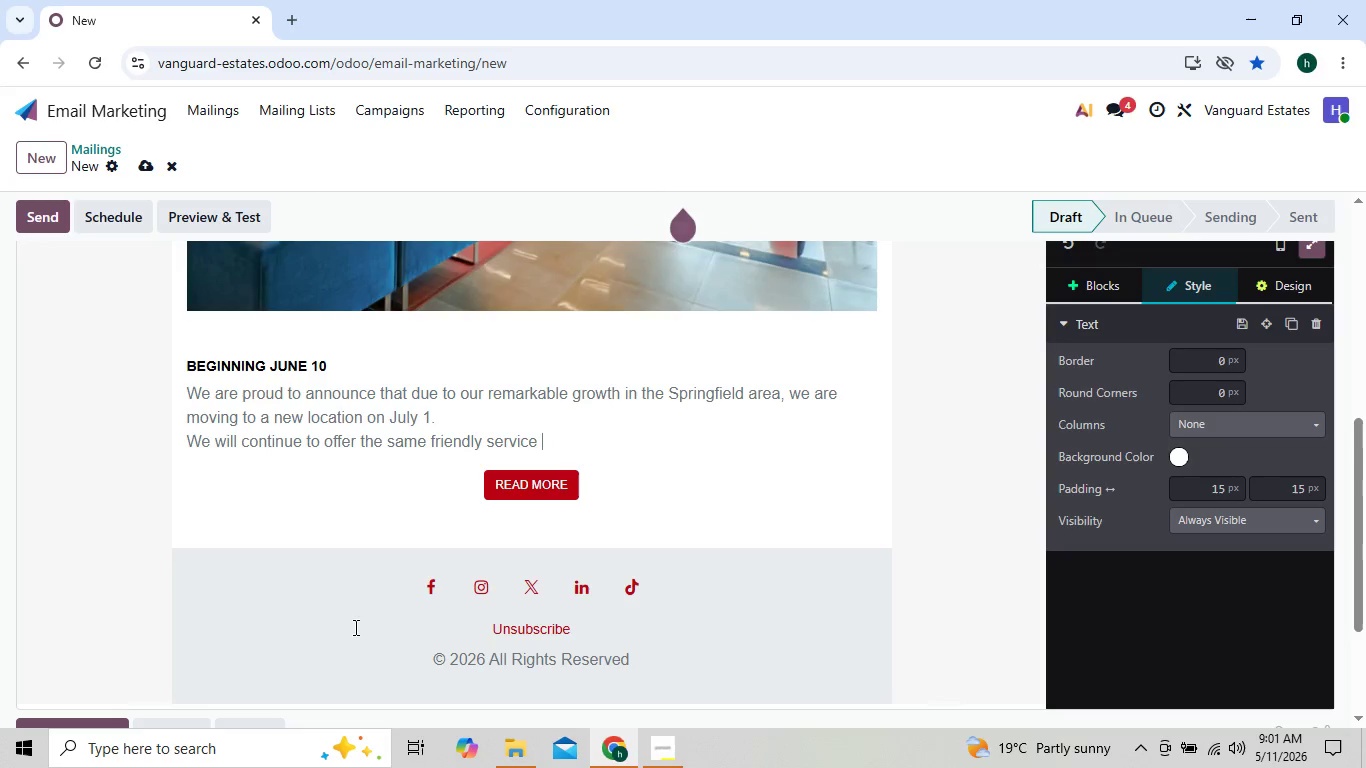 
key(Backspace)
 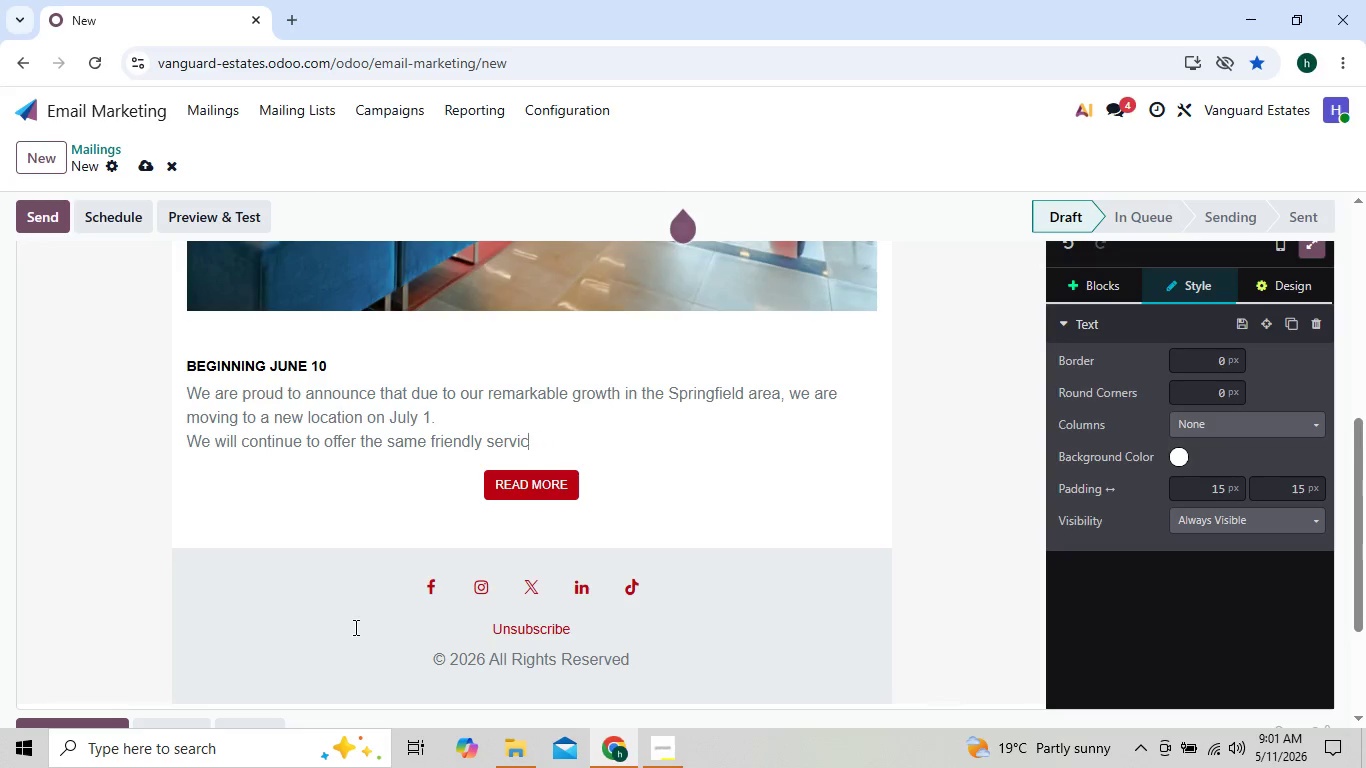 
key(Backspace)
 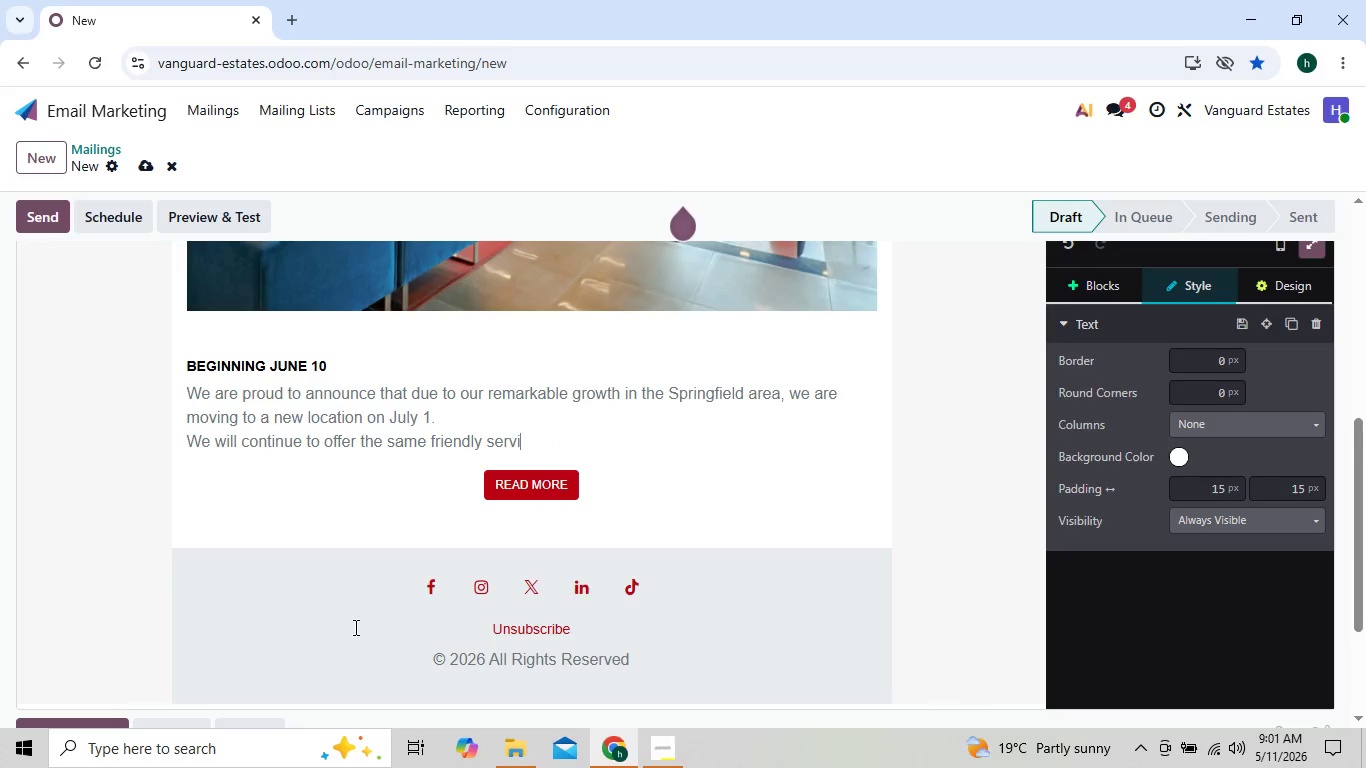 
key(Backspace)
 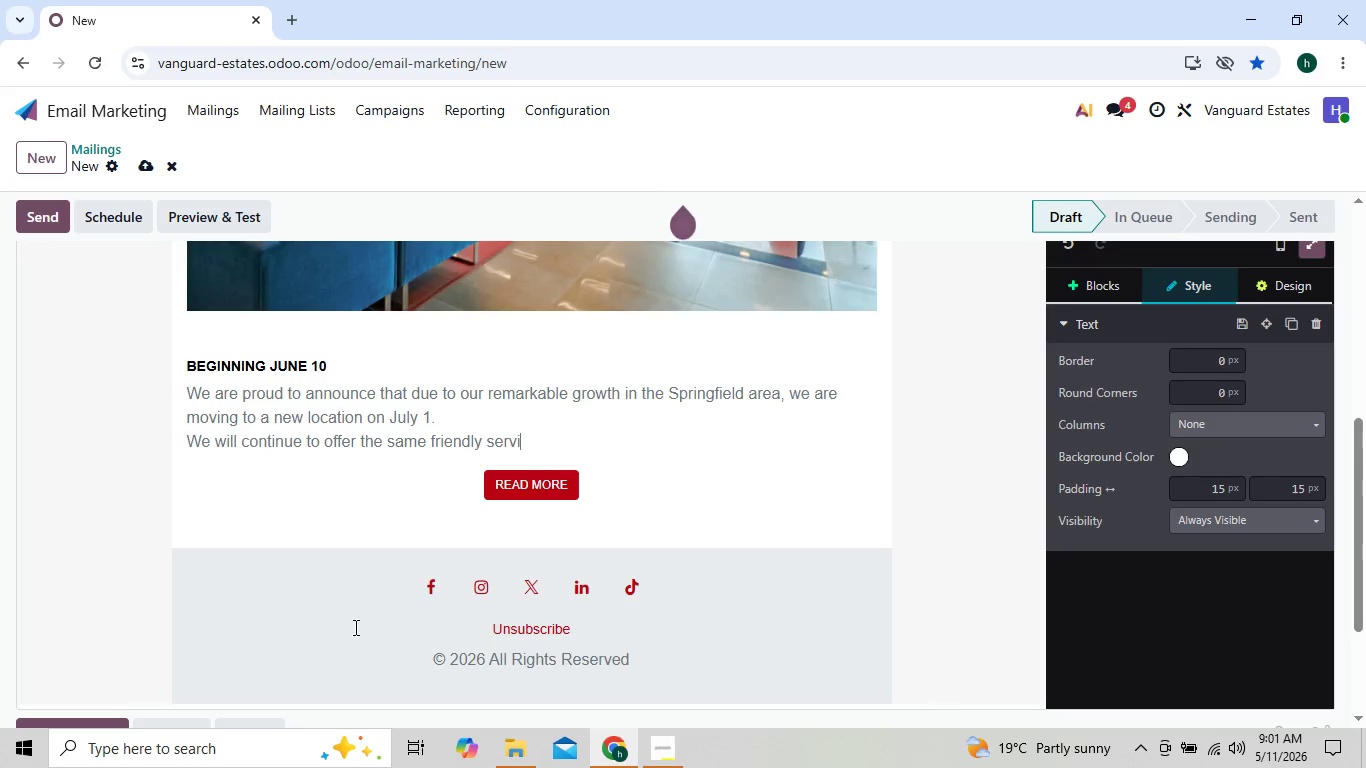 
key(Backspace)
 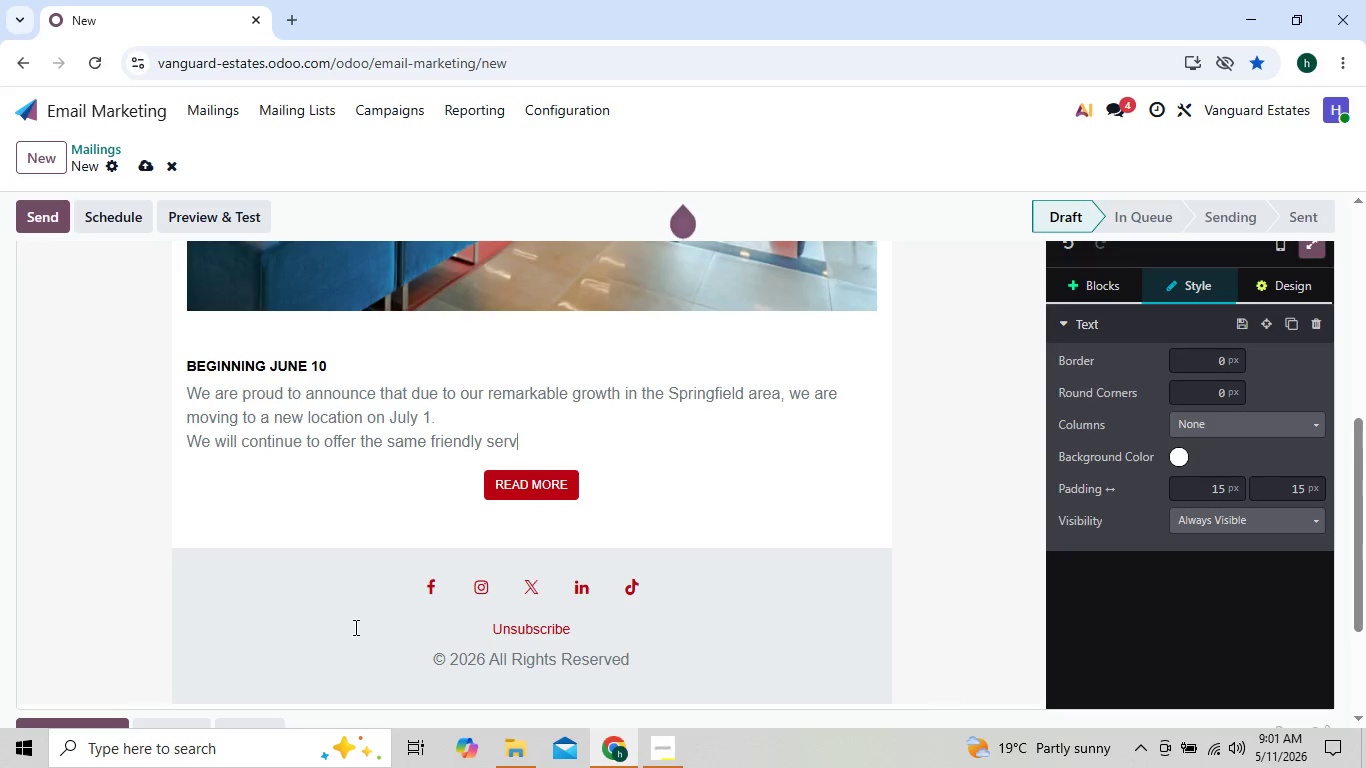 
key(Backspace)
 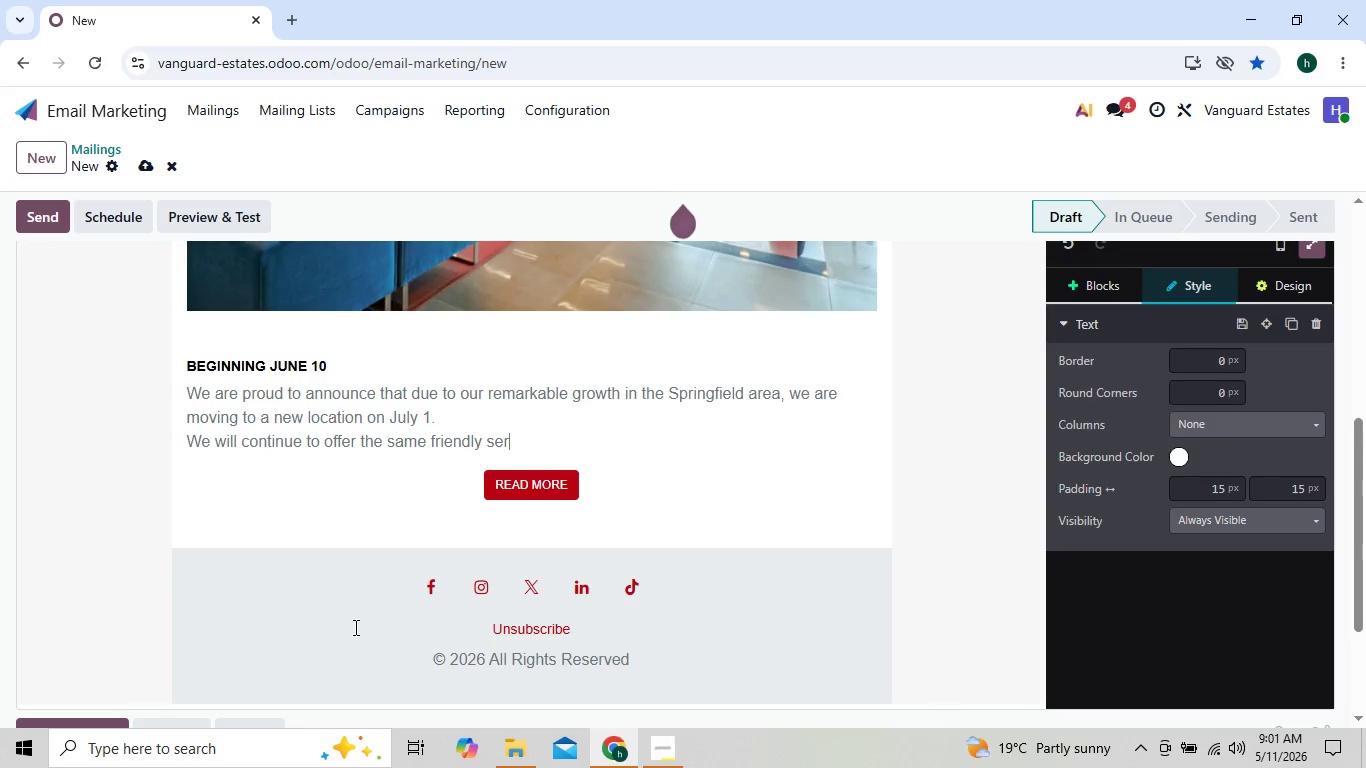 
key(Backspace)
 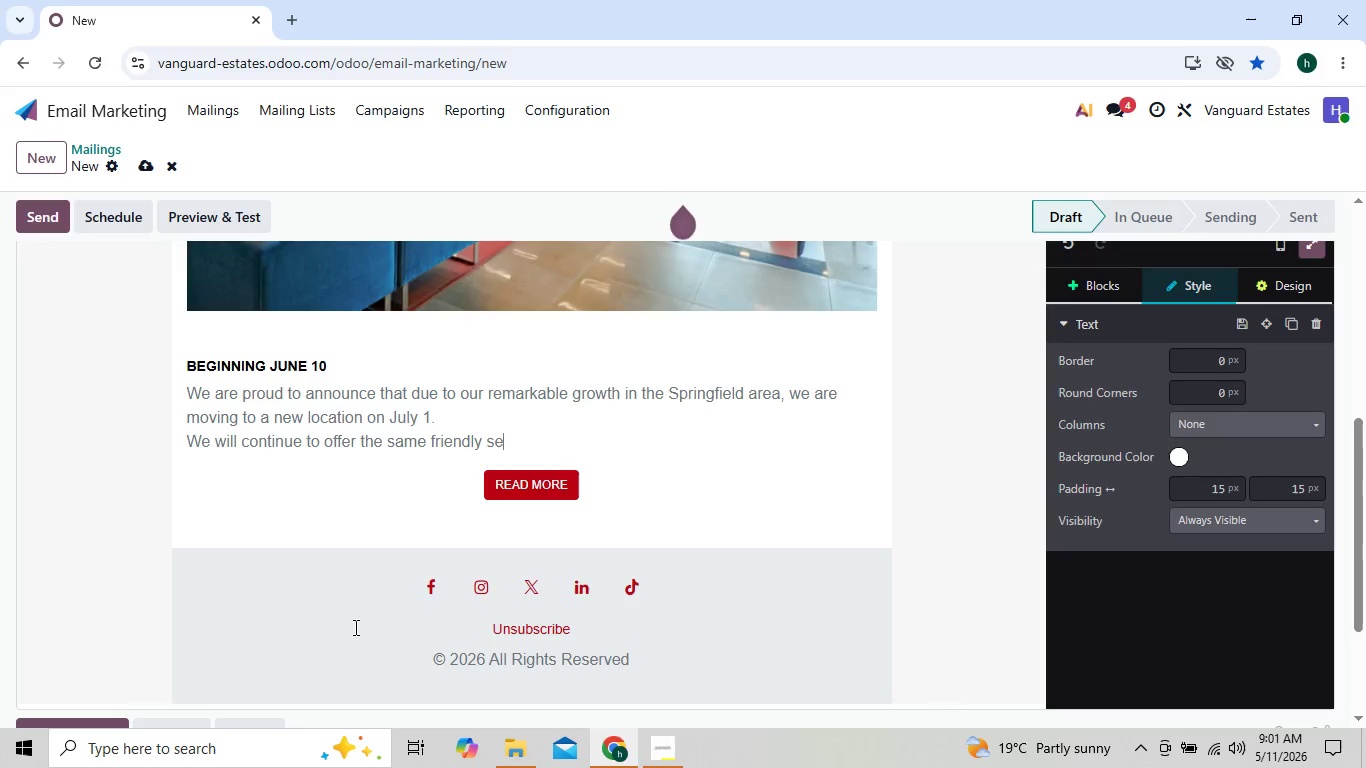 
key(Backspace)
 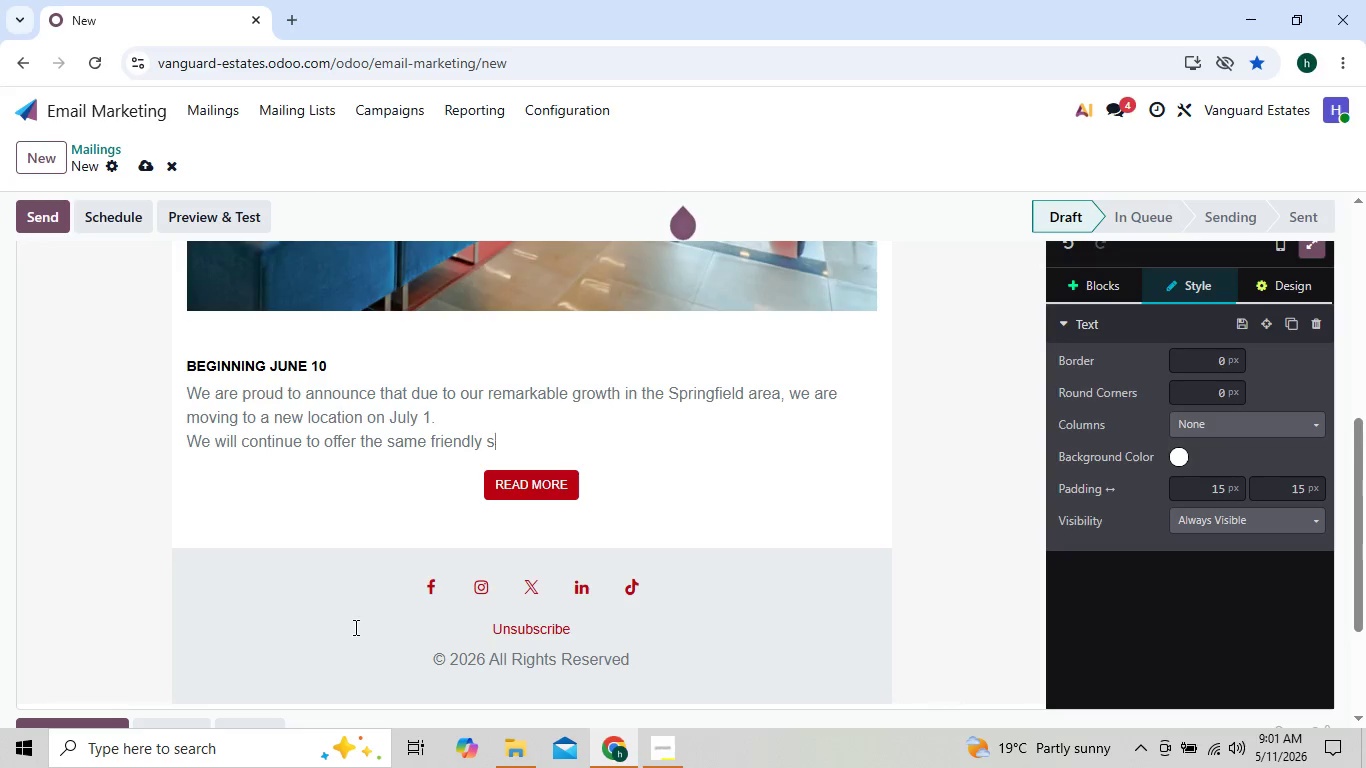 
key(Backspace)
 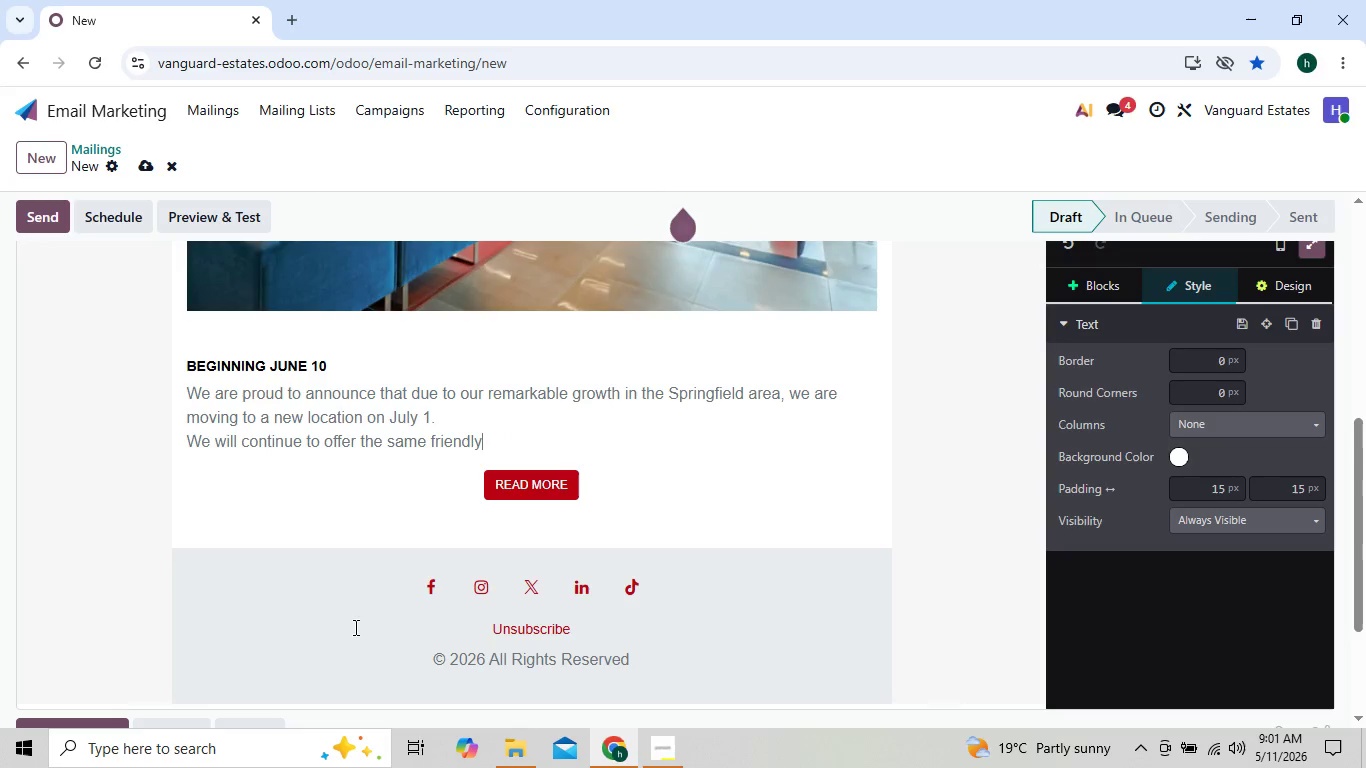 
key(Backspace)
 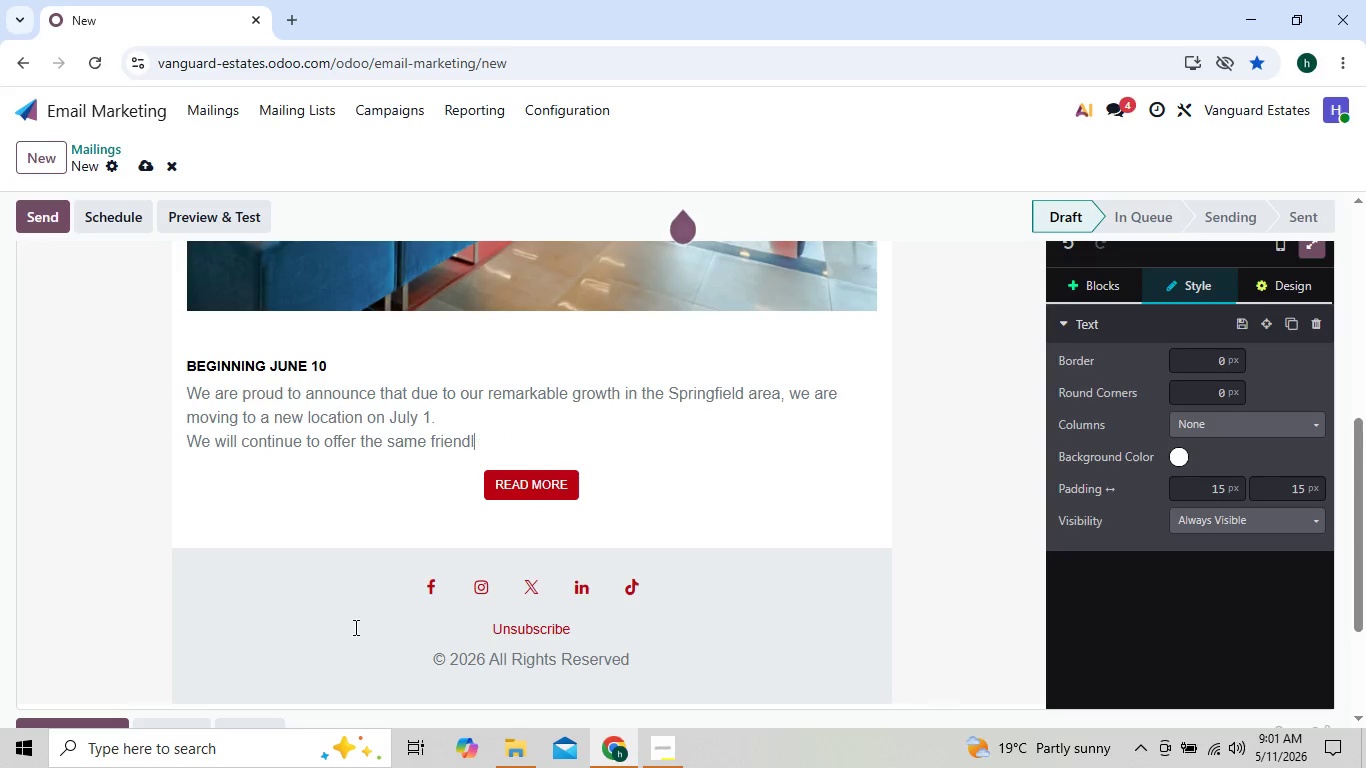 
key(Backspace)
 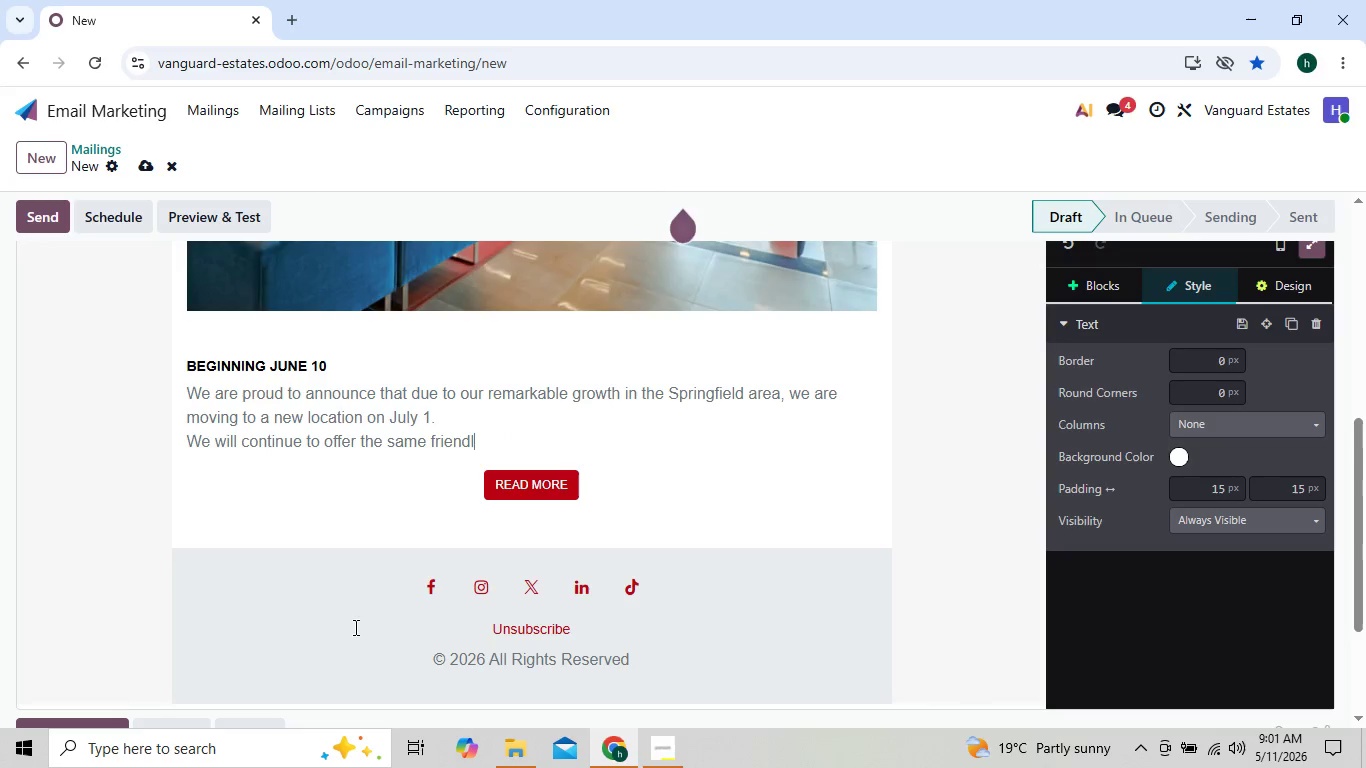 
key(Backspace)
 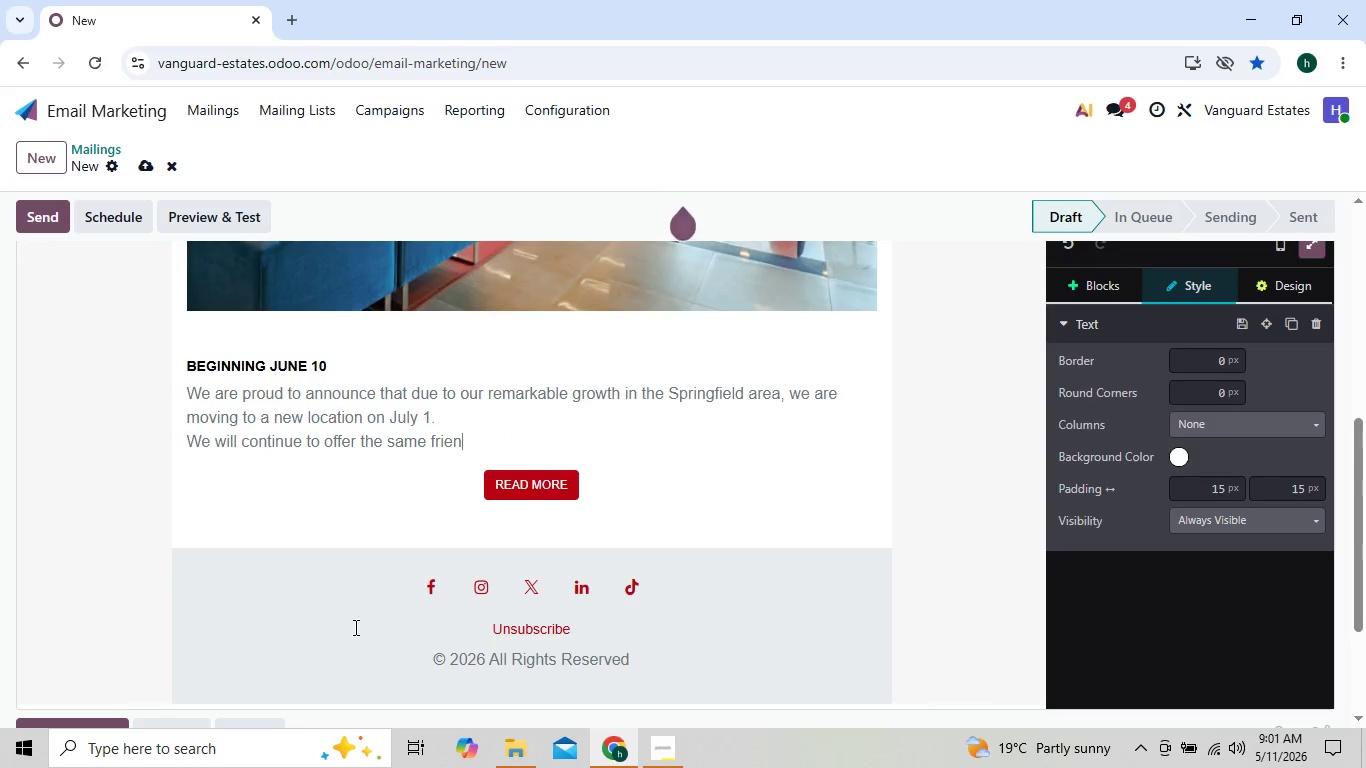 
key(Backspace)
 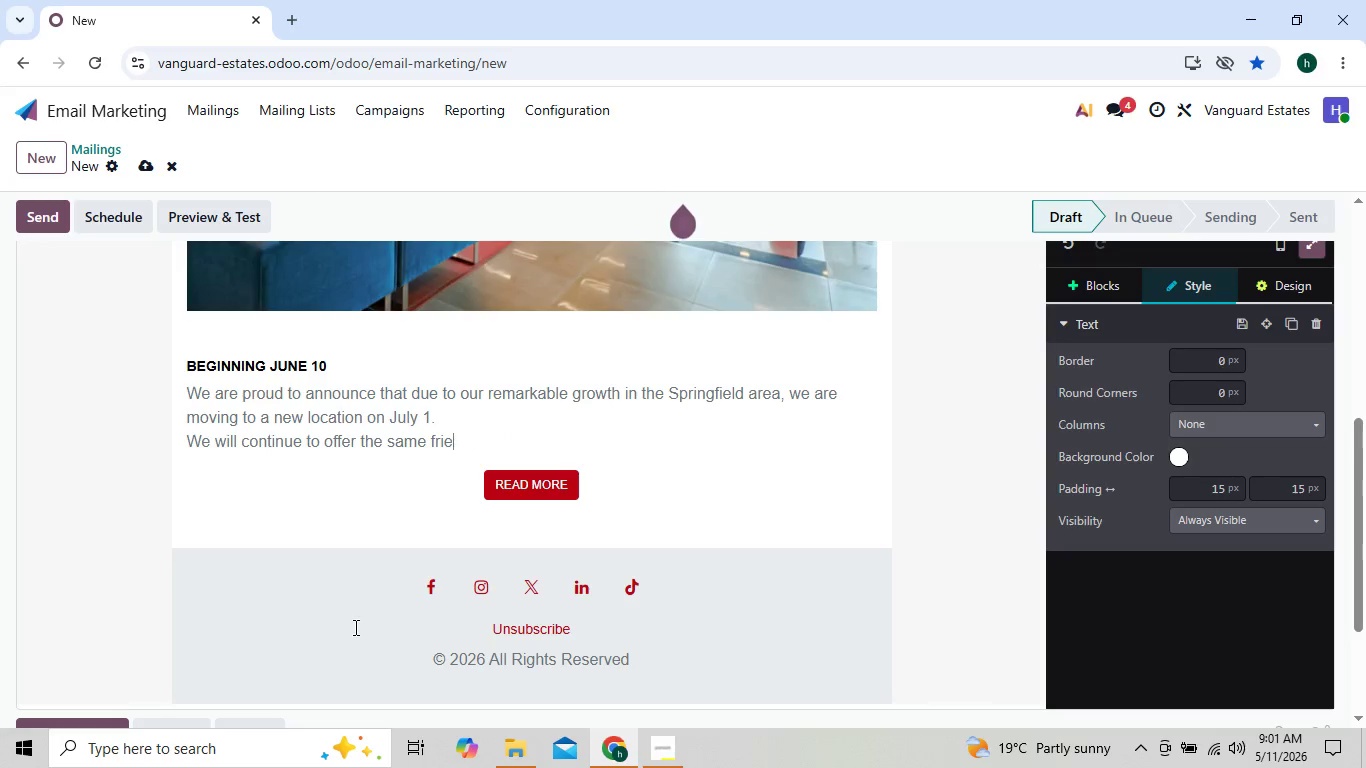 
key(Backspace)
 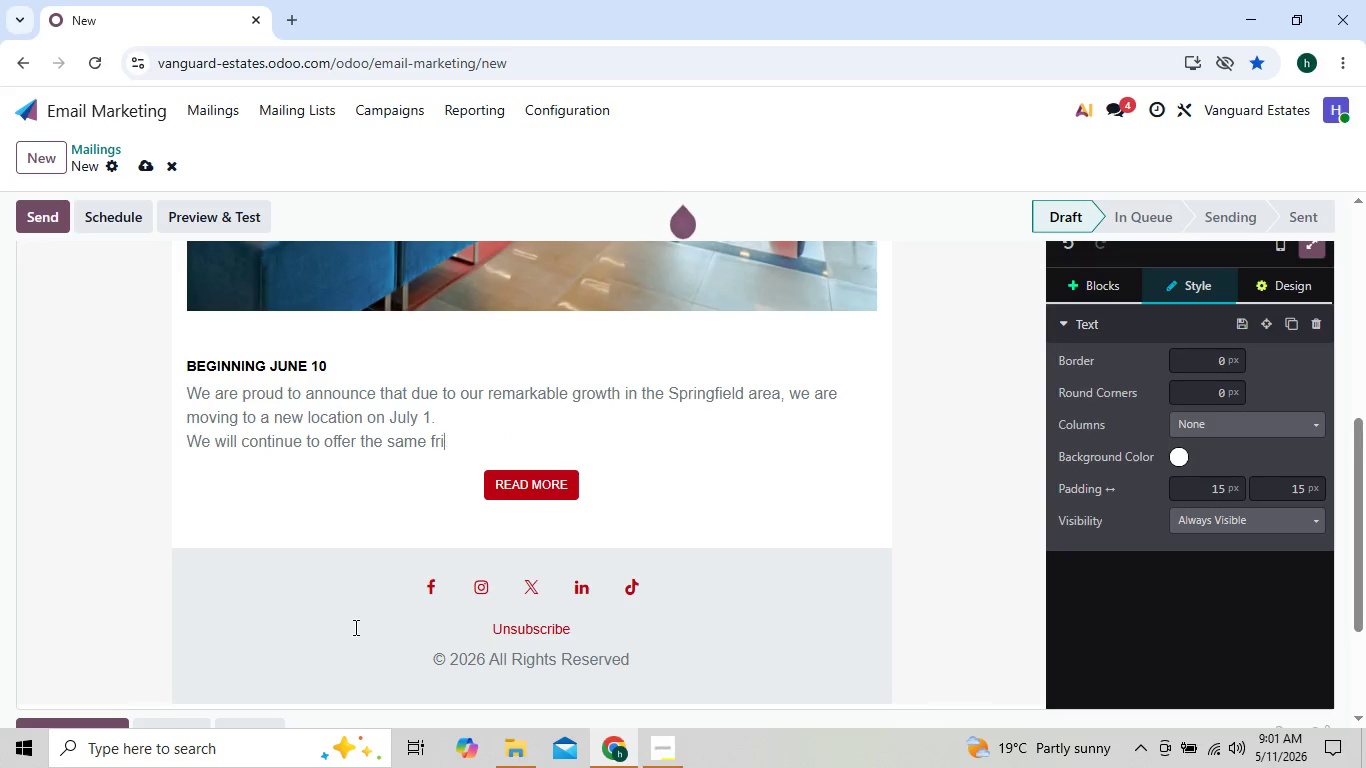 
key(Backspace)
 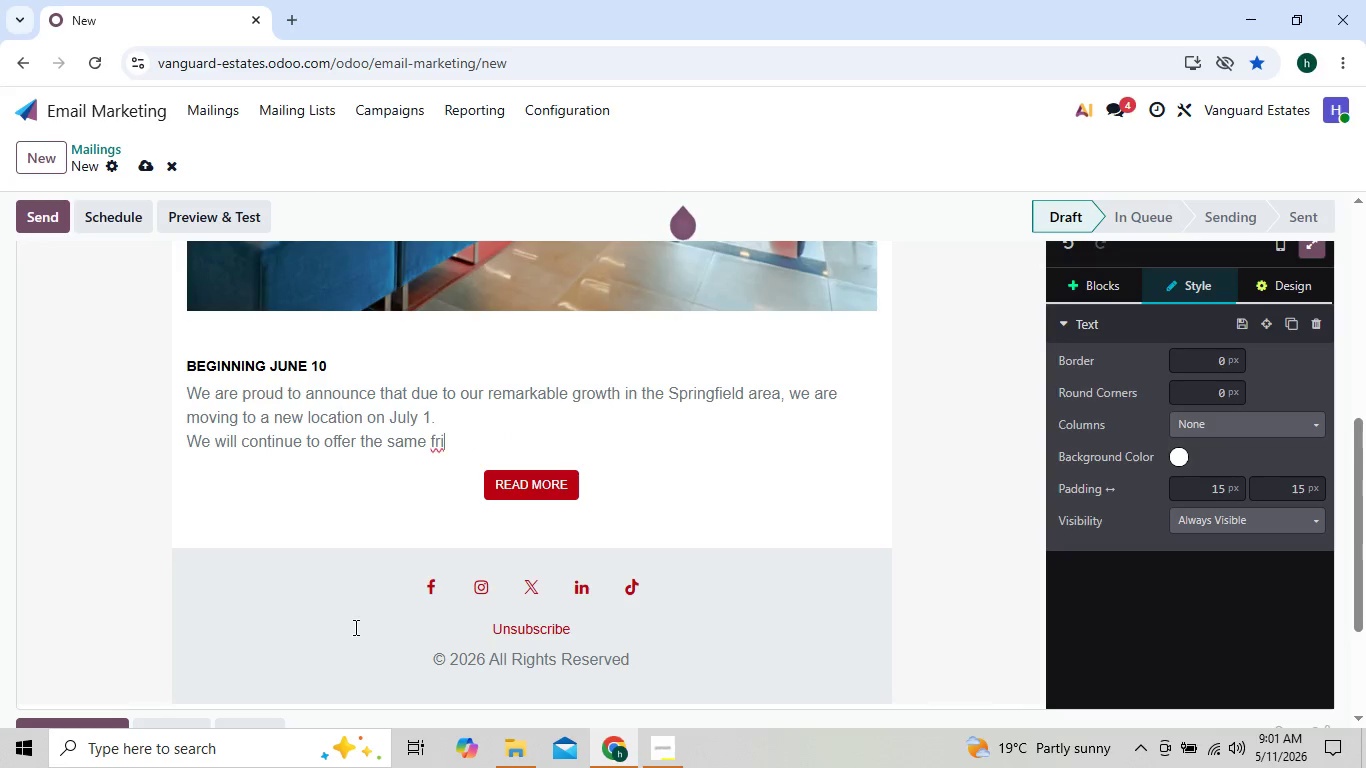 
key(Backspace)
 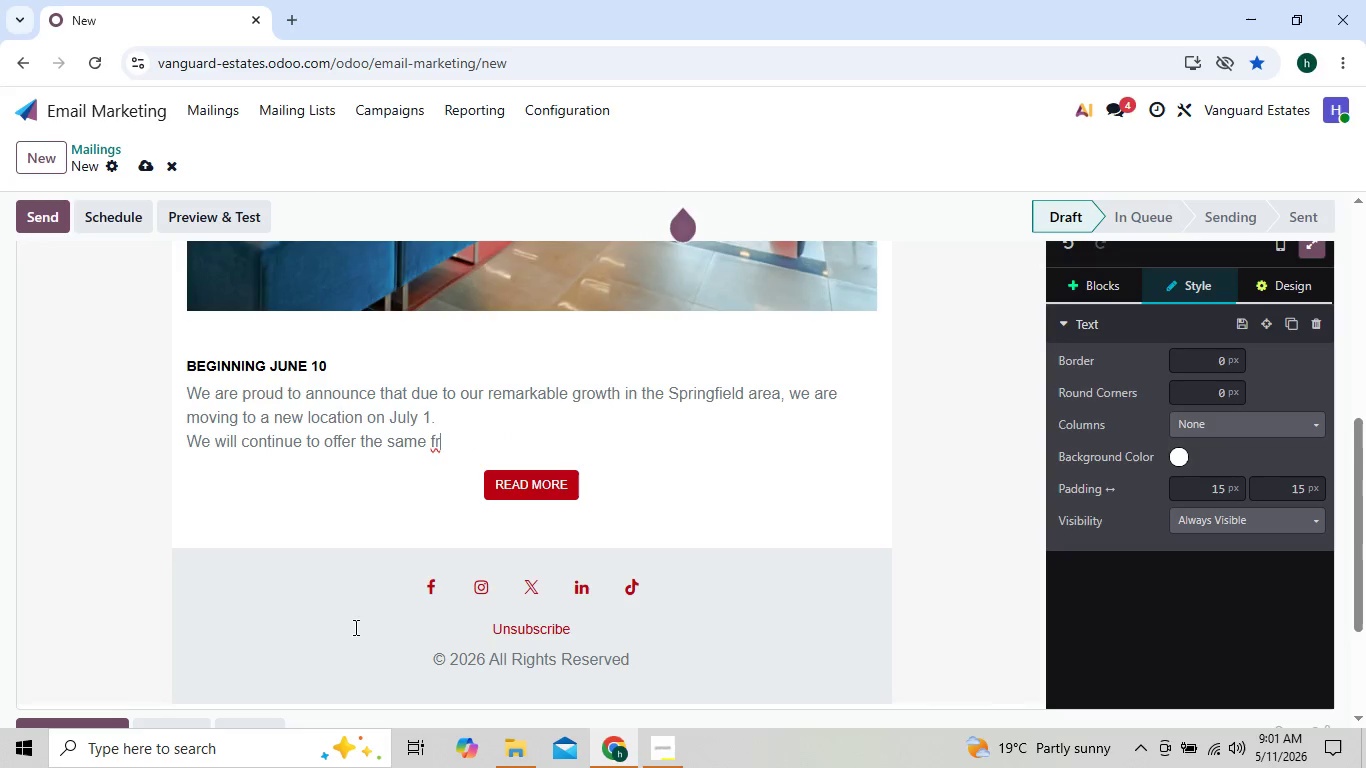 
key(Backspace)
 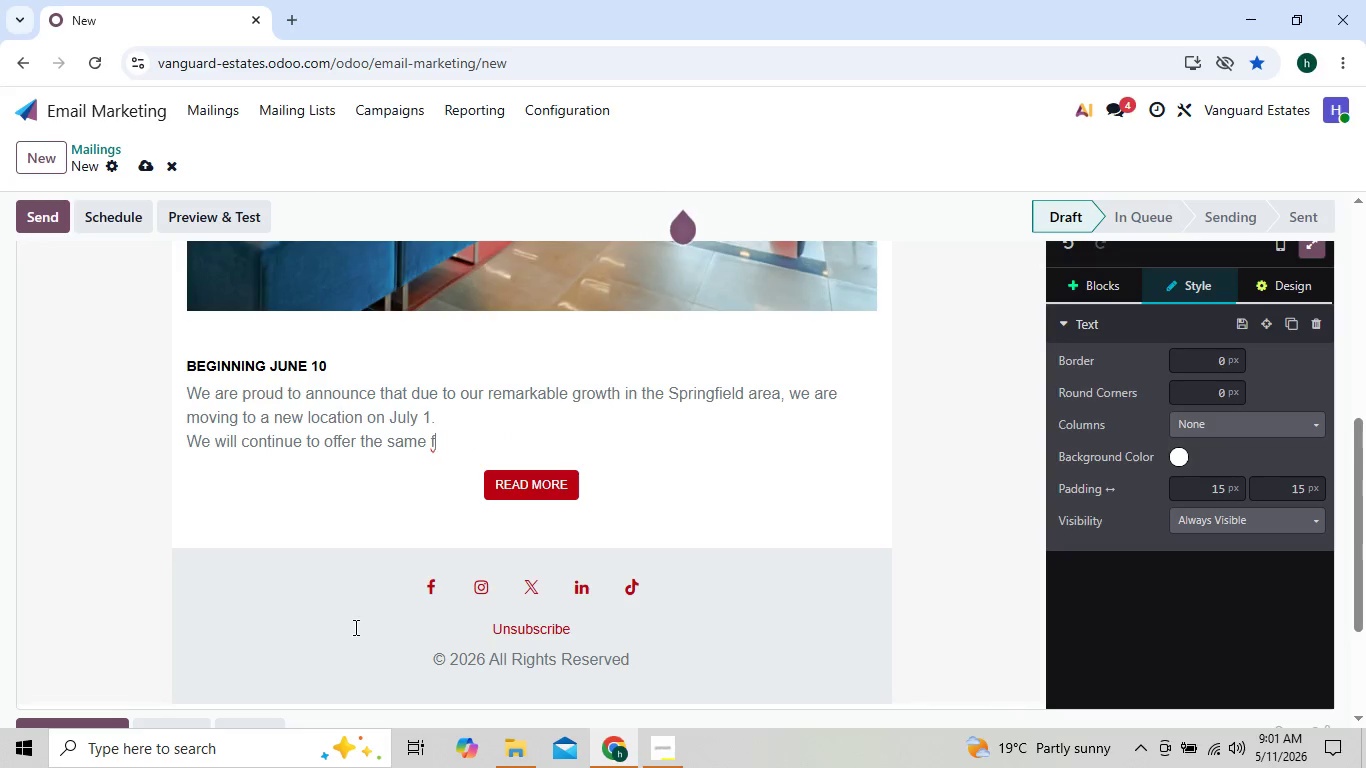 
key(Backspace)
 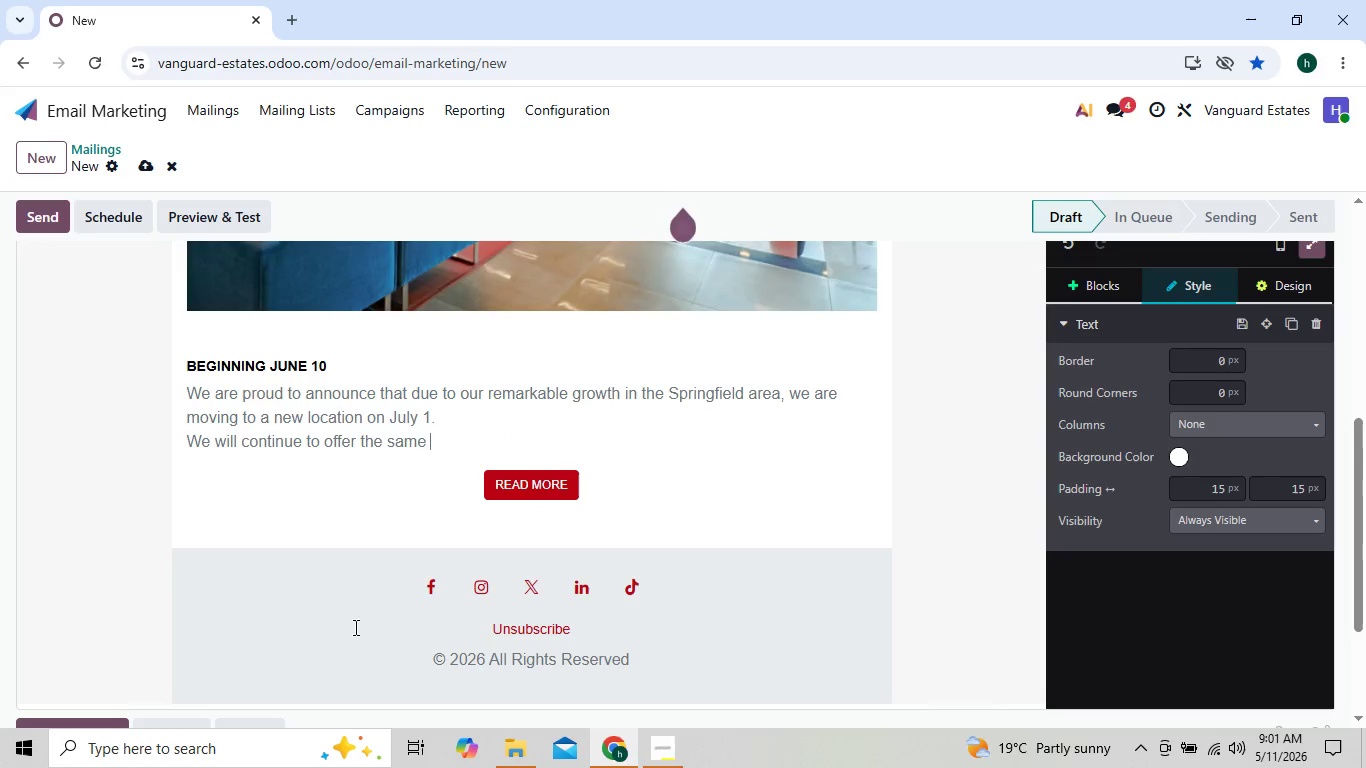 
key(Backspace)
 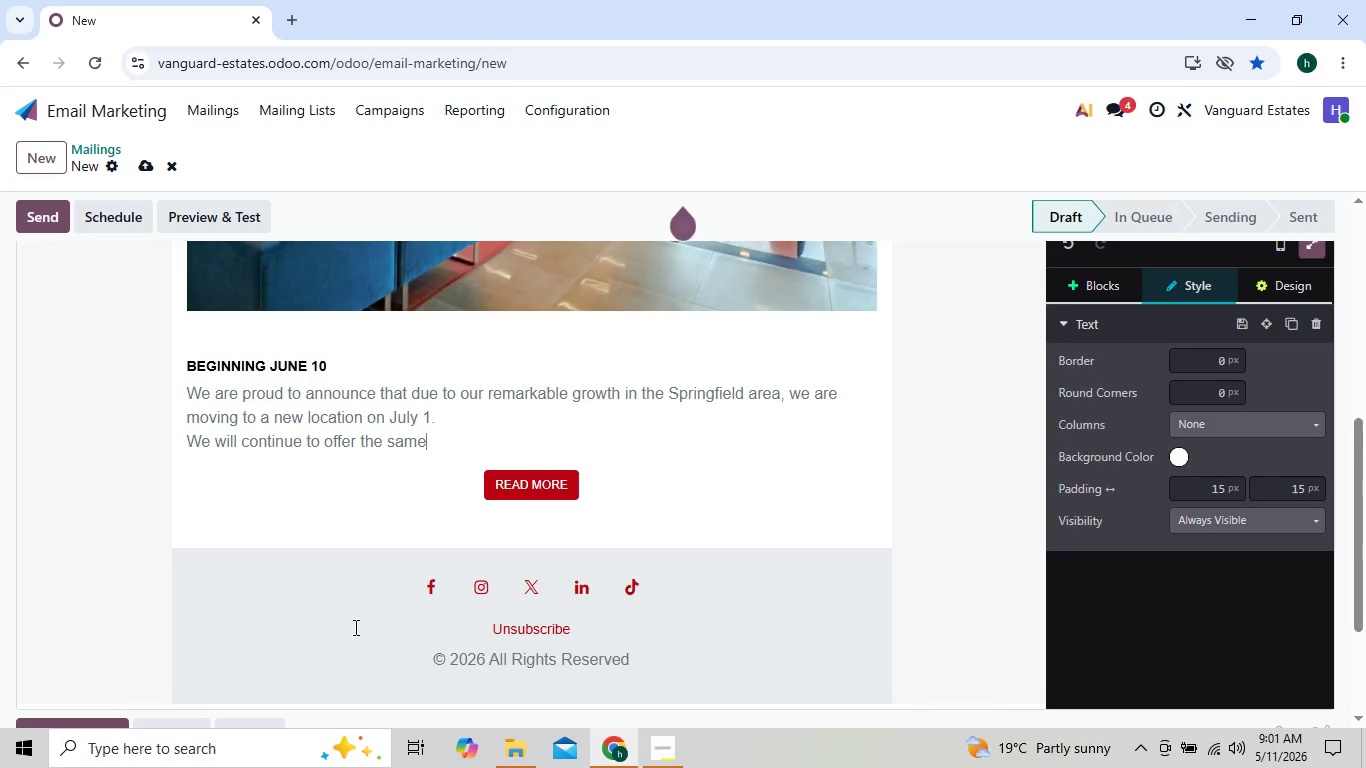 
key(Backspace)
 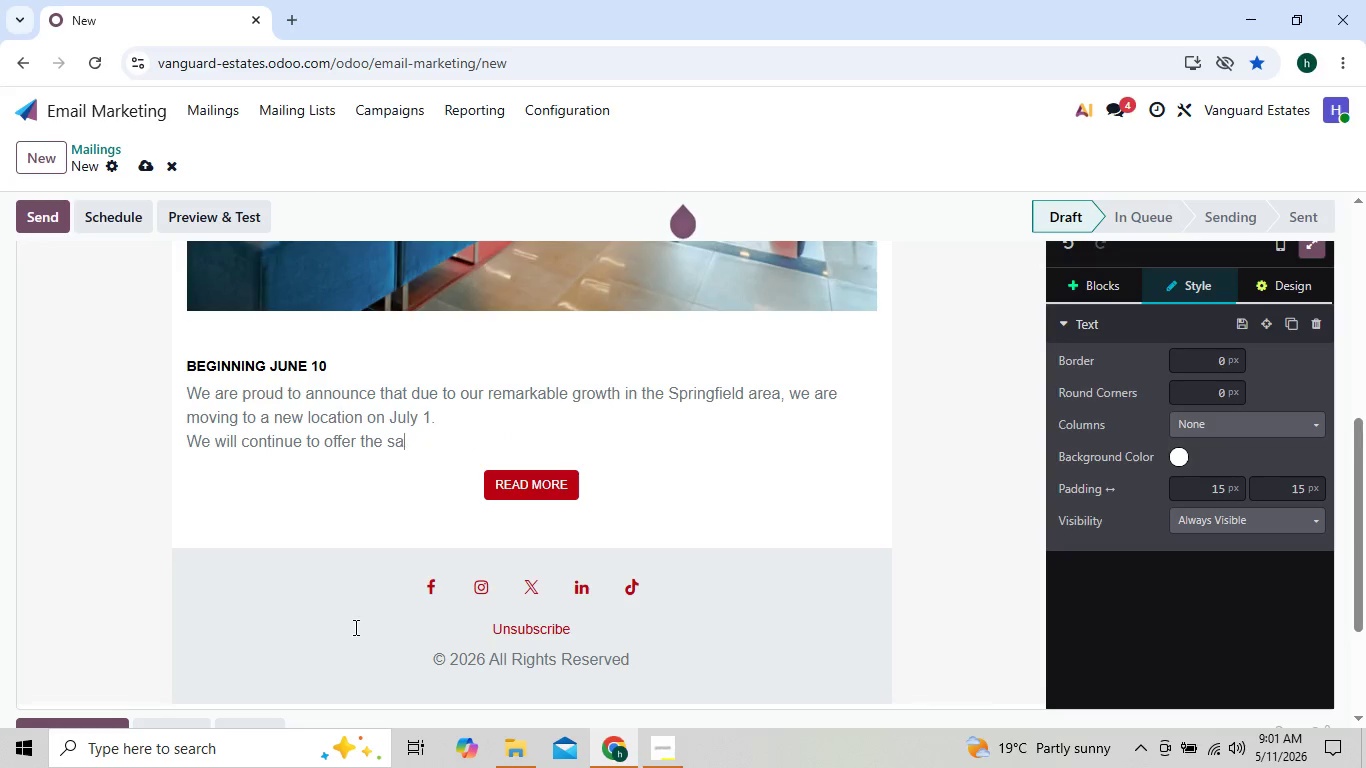 
hold_key(key=Backspace, duration=0.98)
 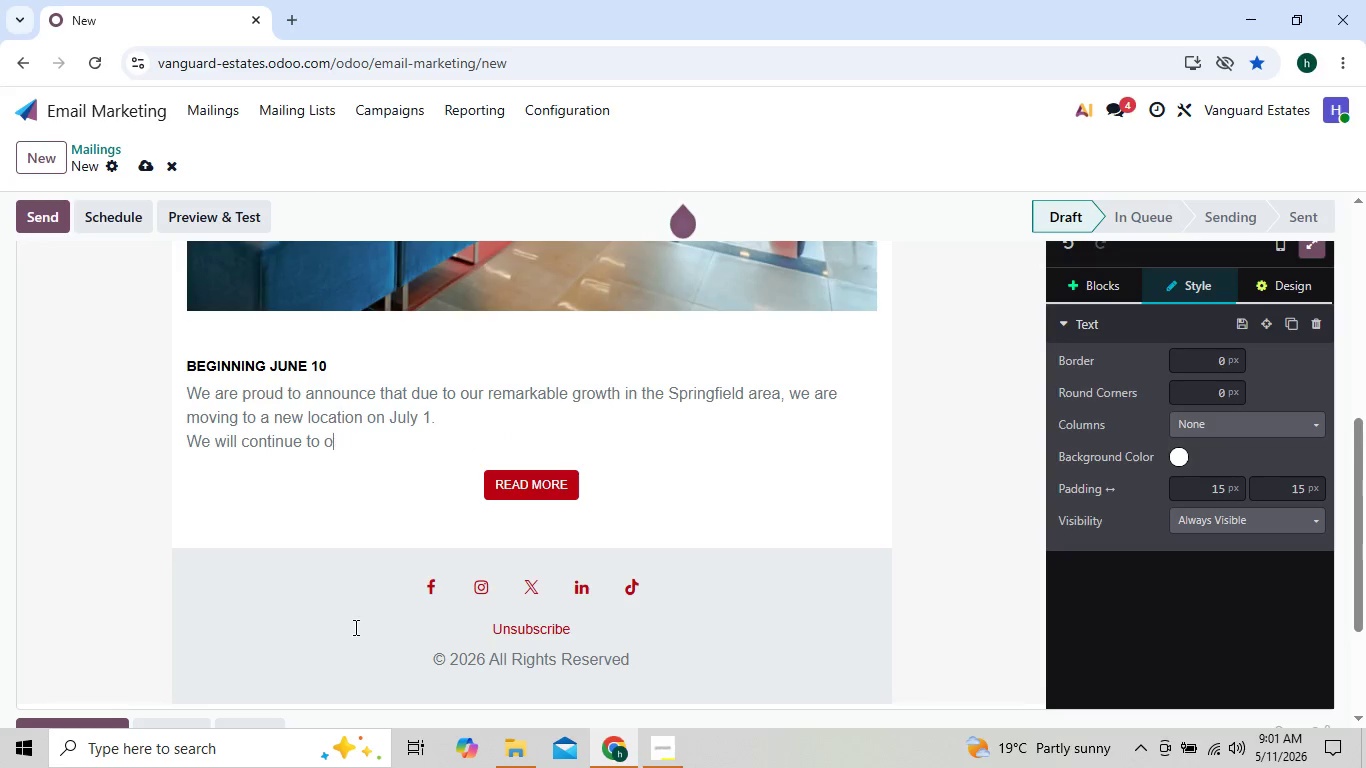 
key(Backspace)
 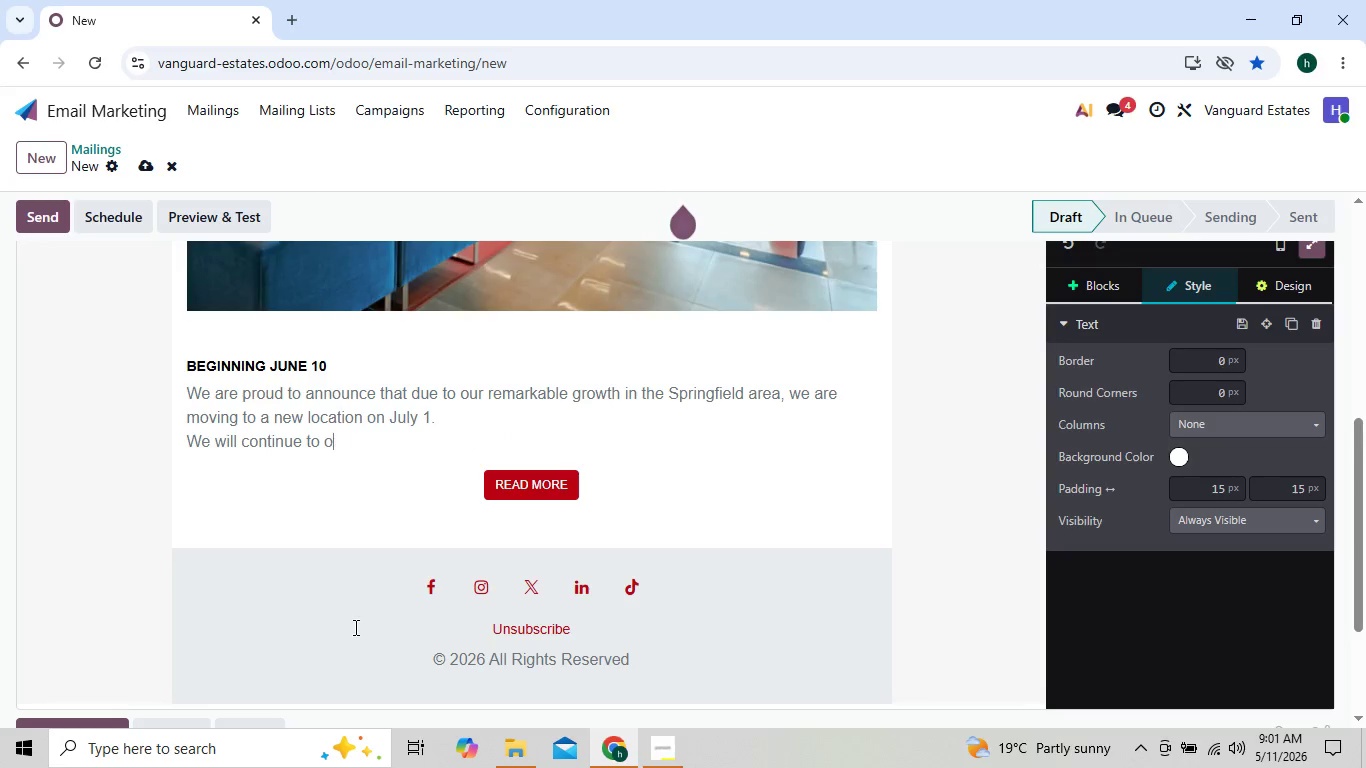 
key(Backspace)
 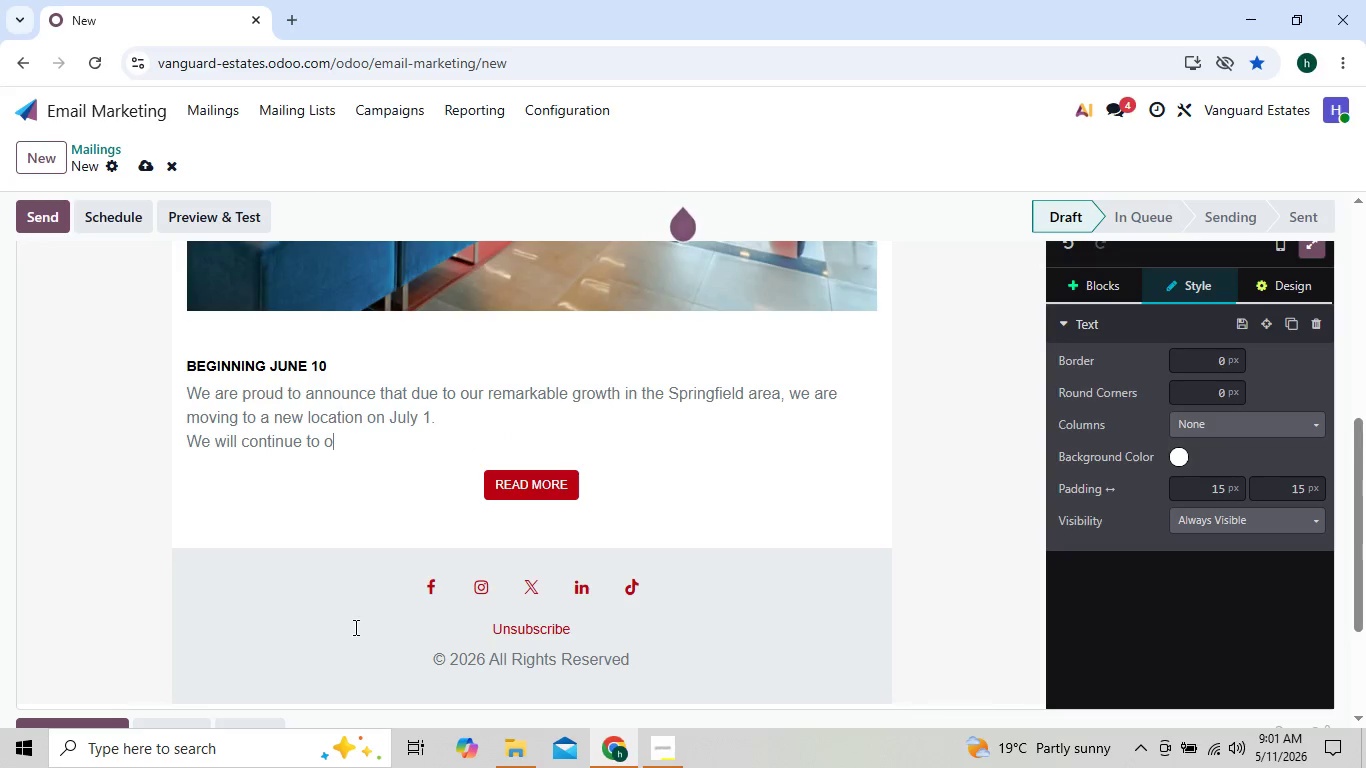 
key(Backspace)
 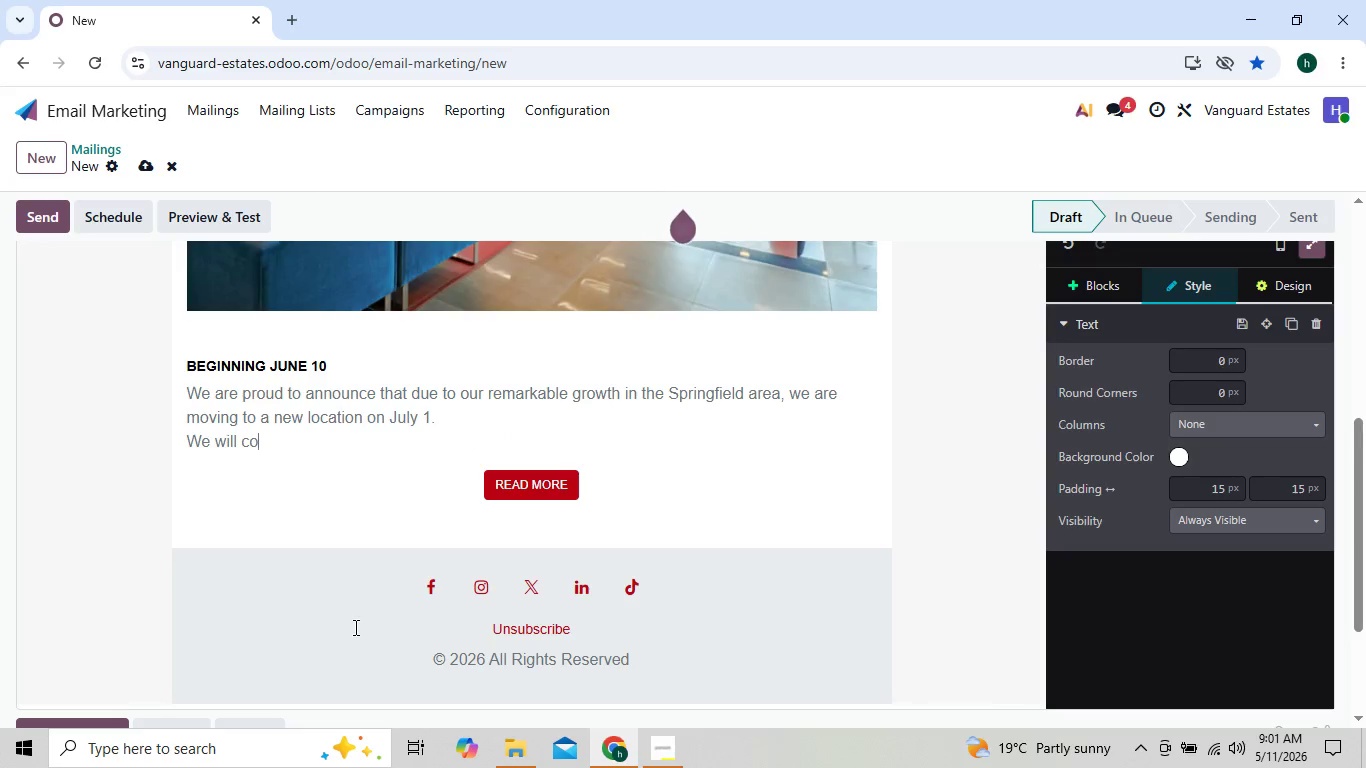 
key(Backspace)
 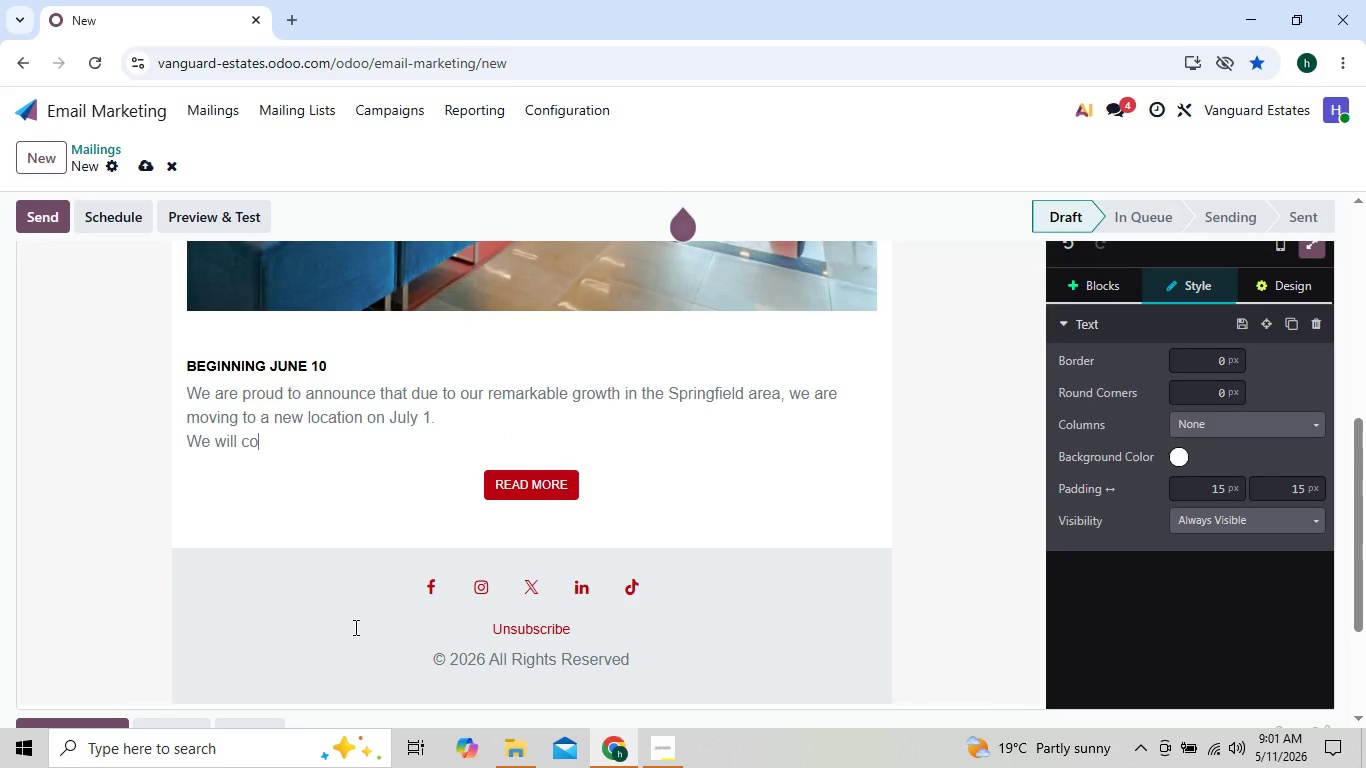 
key(Backspace)
 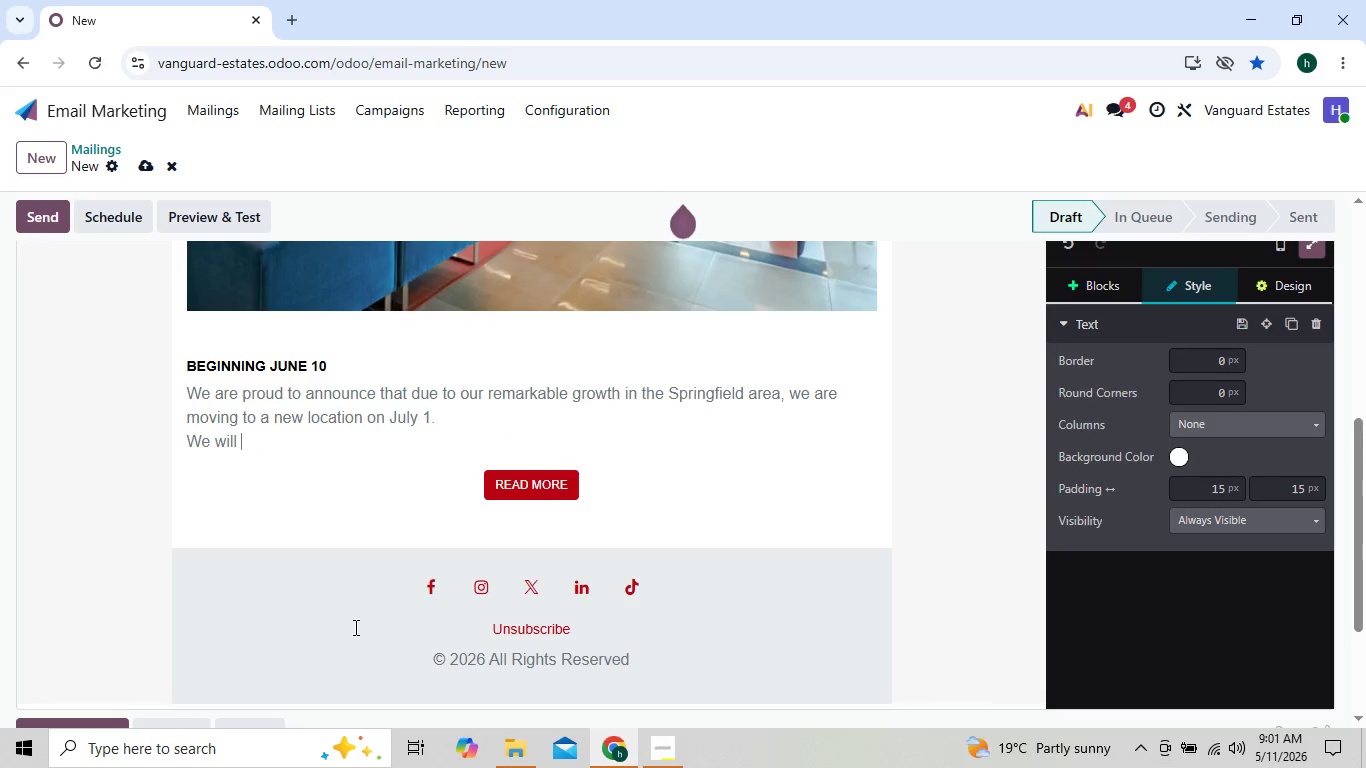 
key(Backspace)
 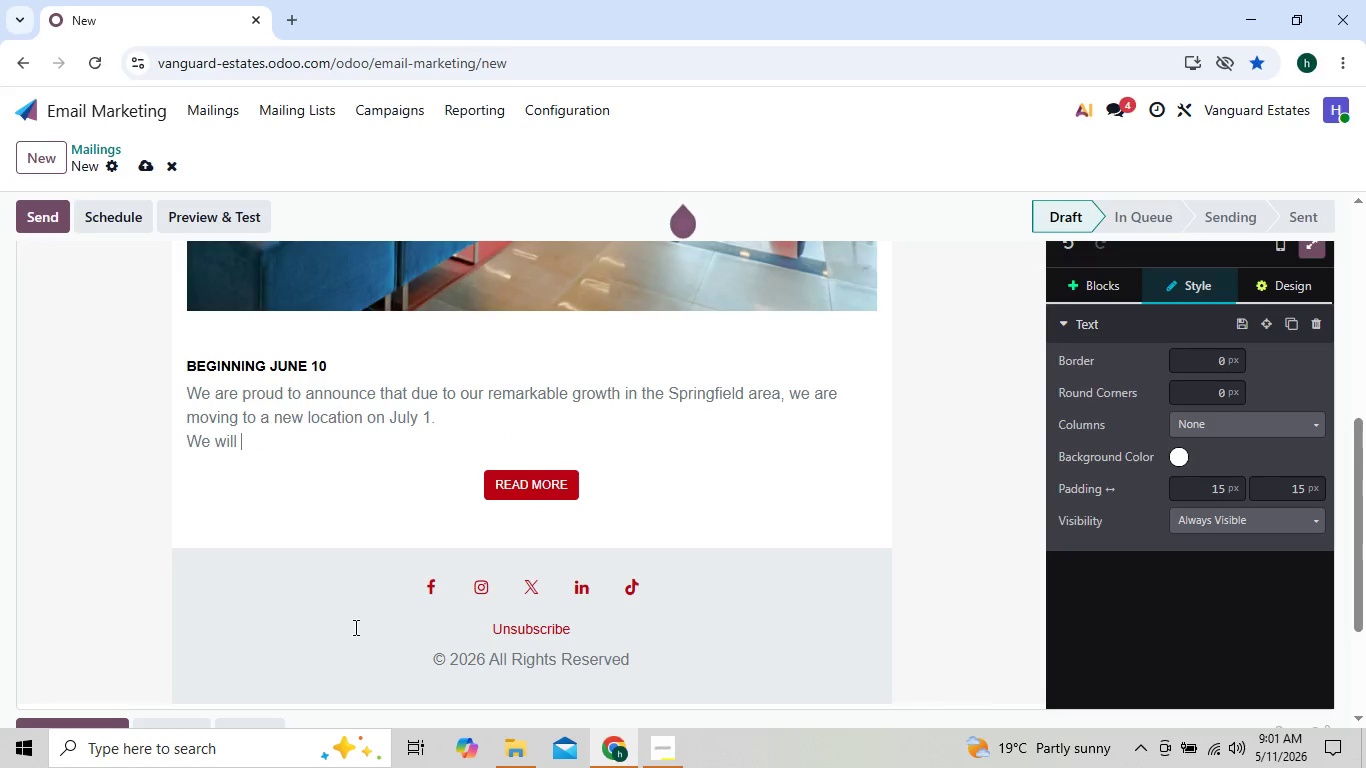 
key(Backspace)
 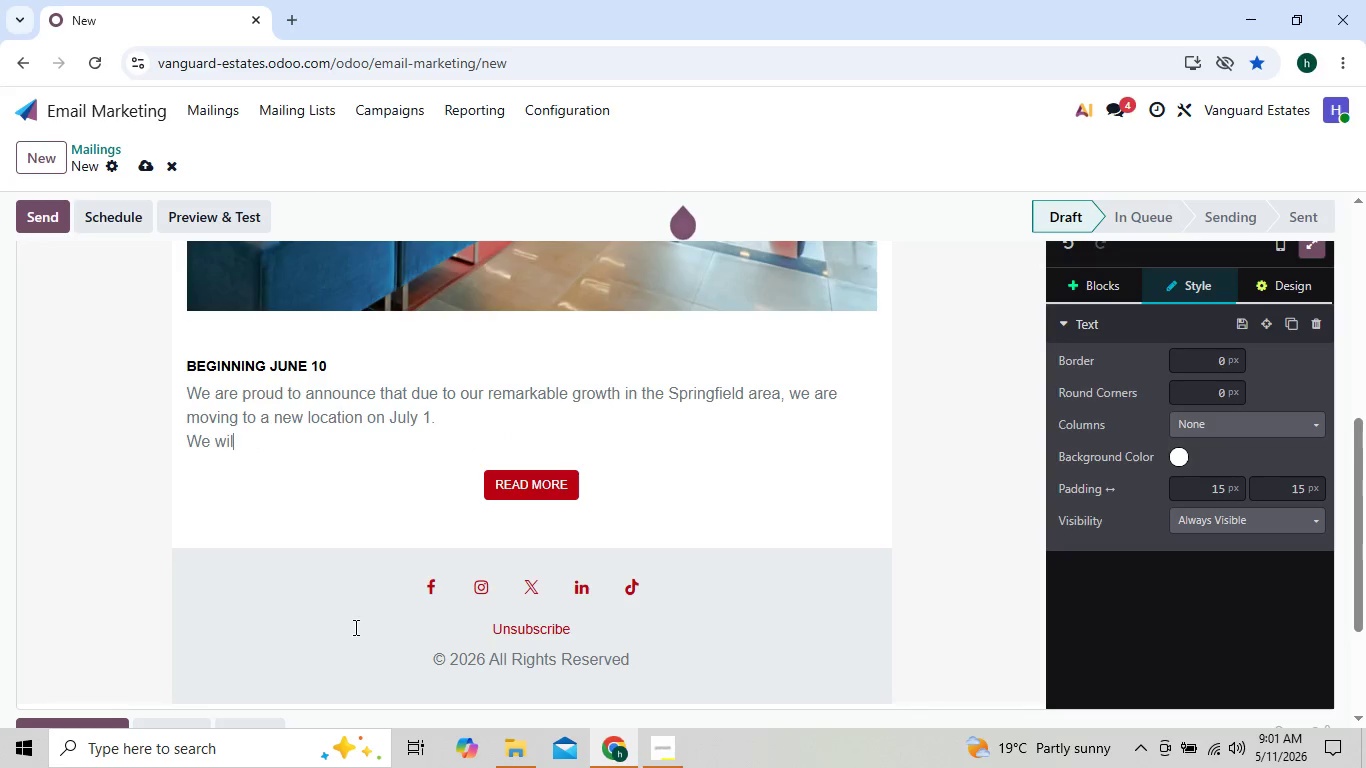 
key(Backspace)
 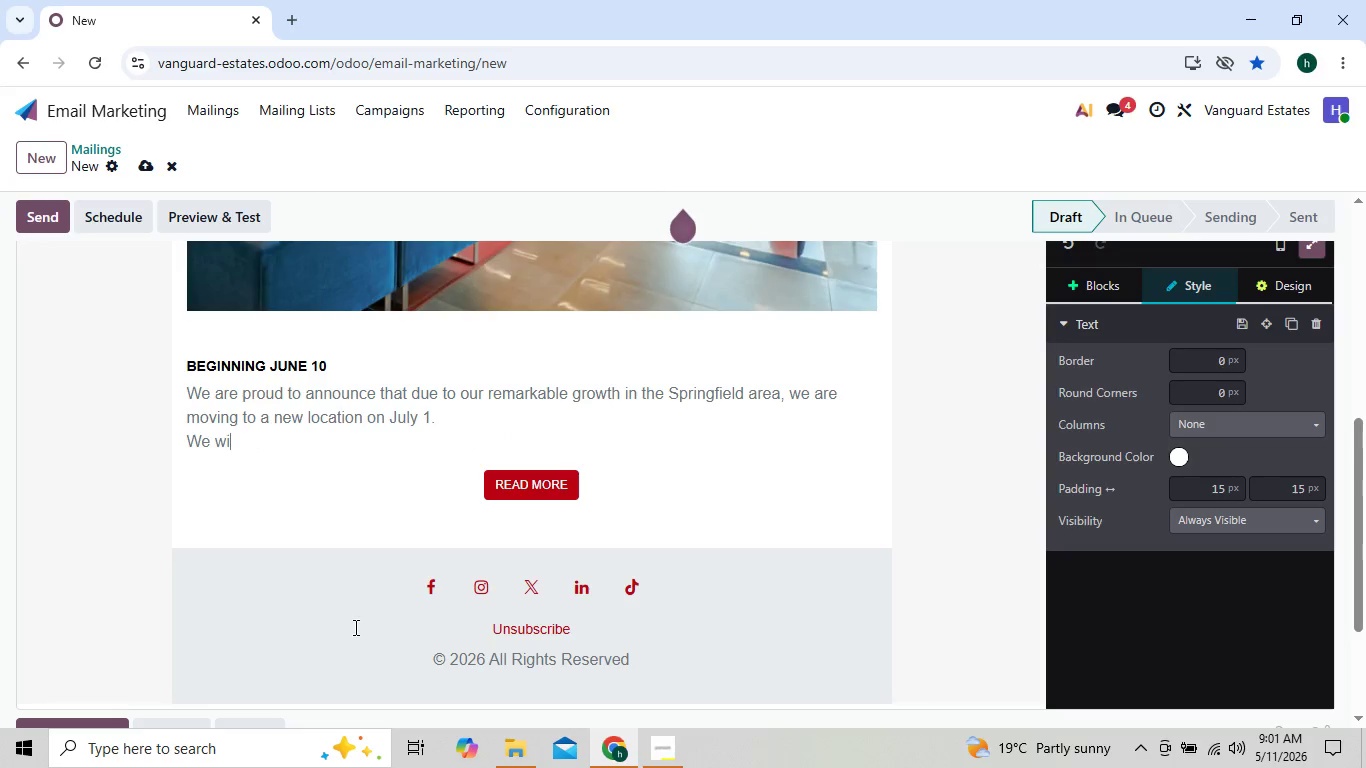 
key(Backspace)
 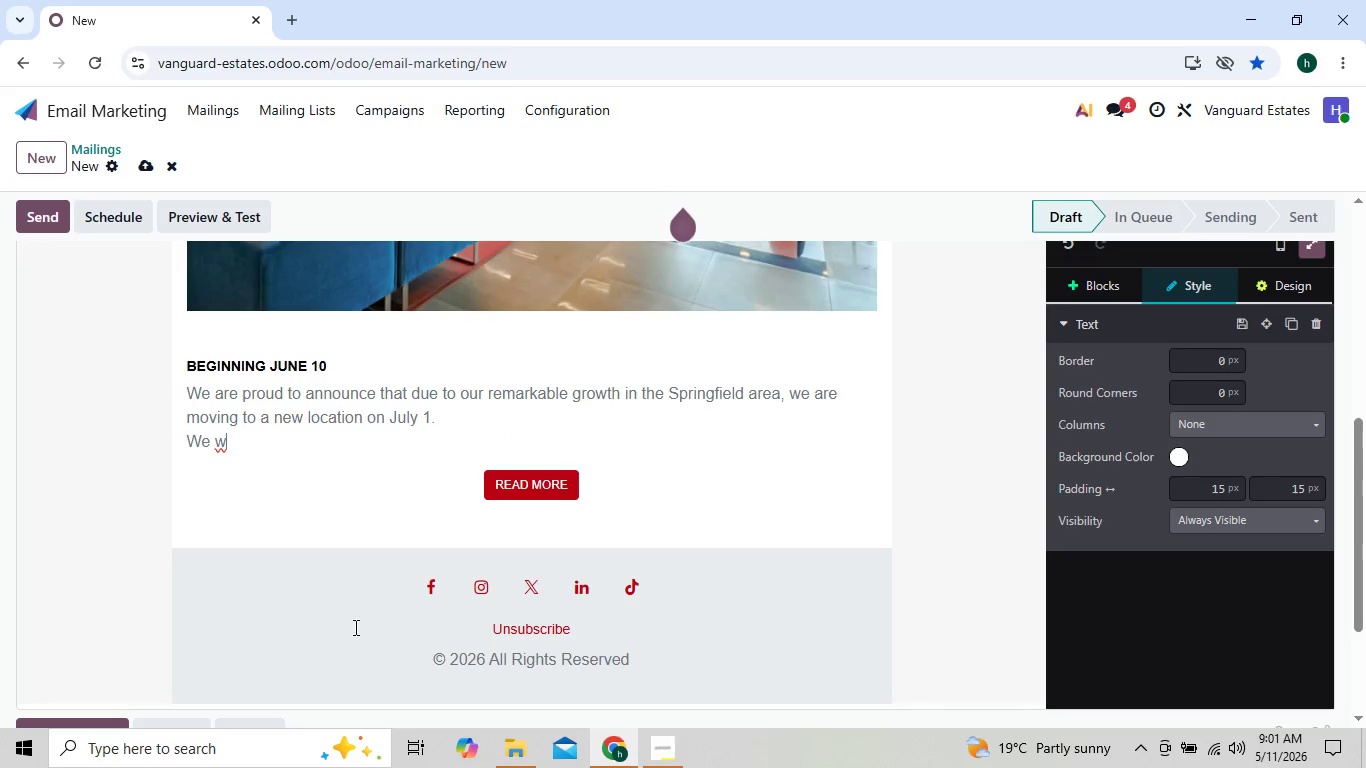 
key(Backspace)
 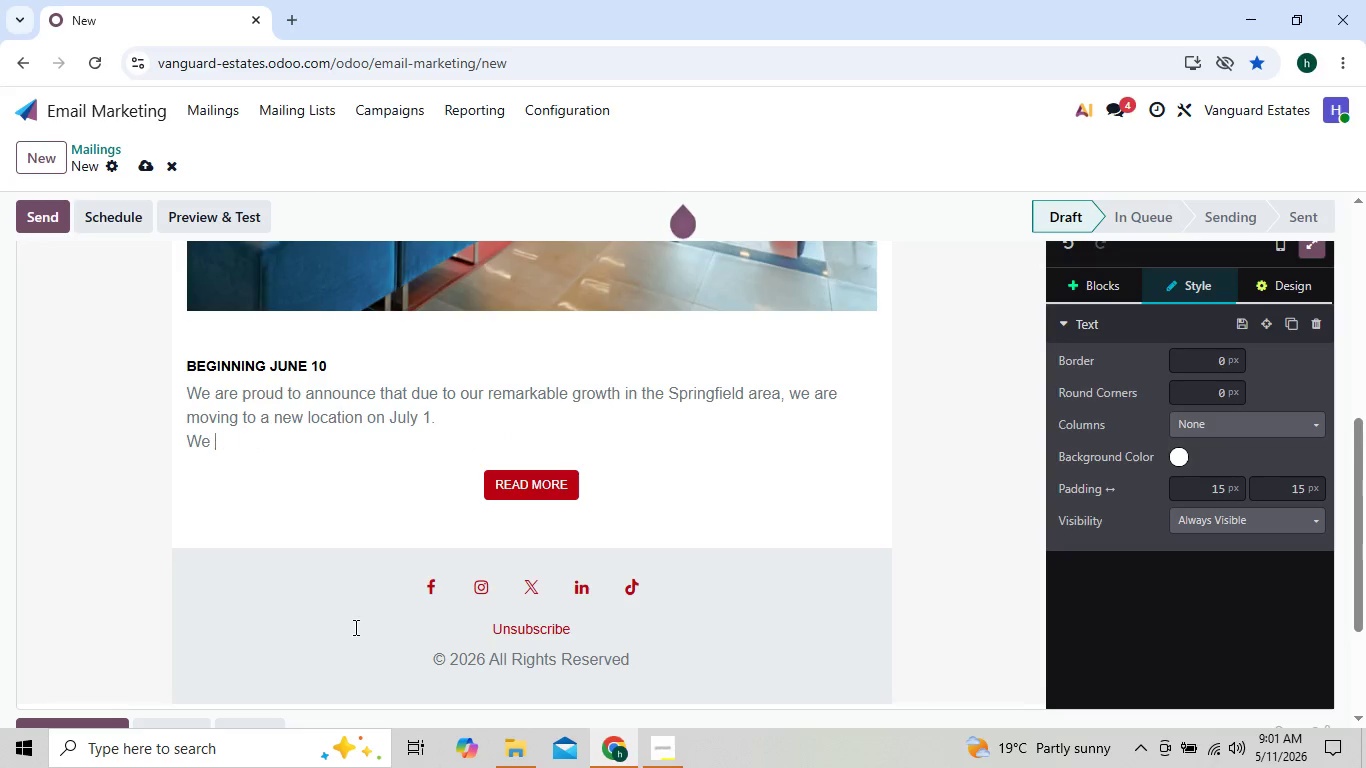 
key(Backspace)
 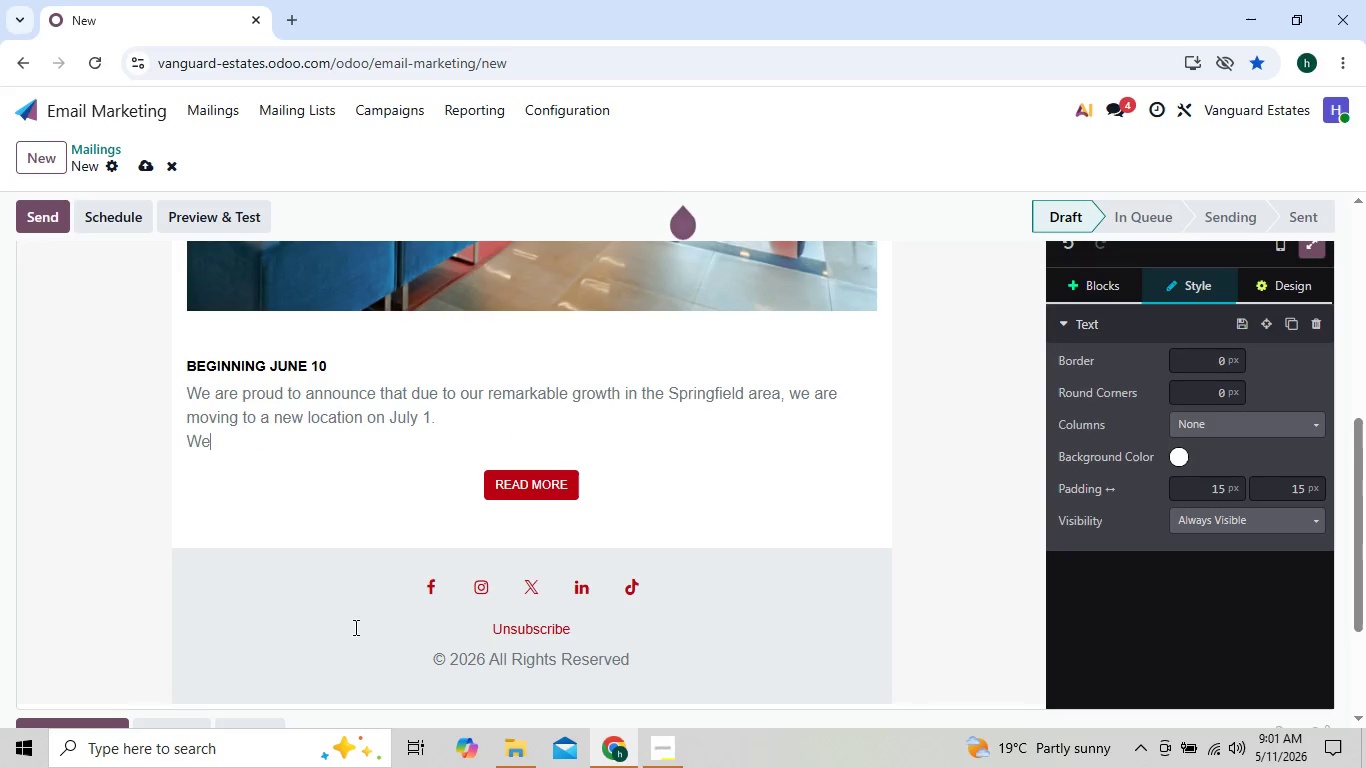 
key(Backspace)
 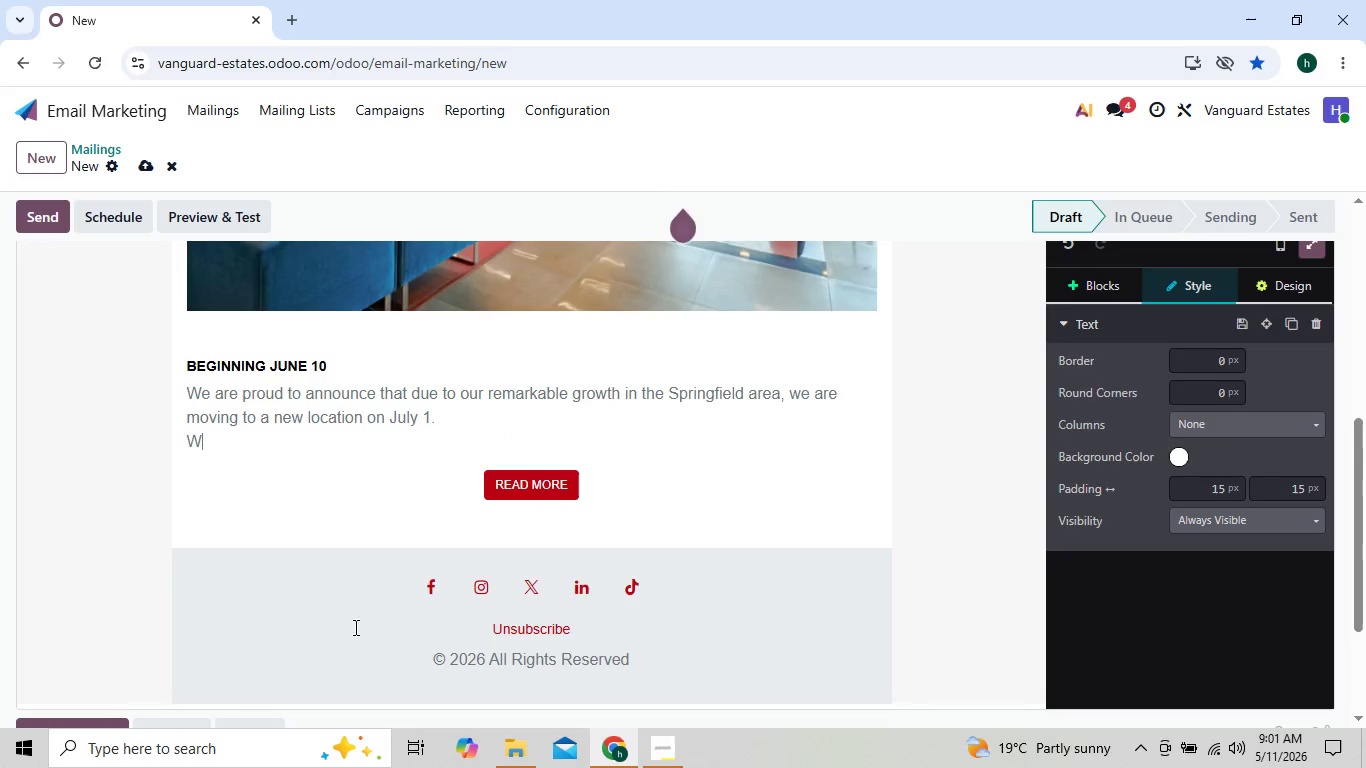 
key(Backspace)
 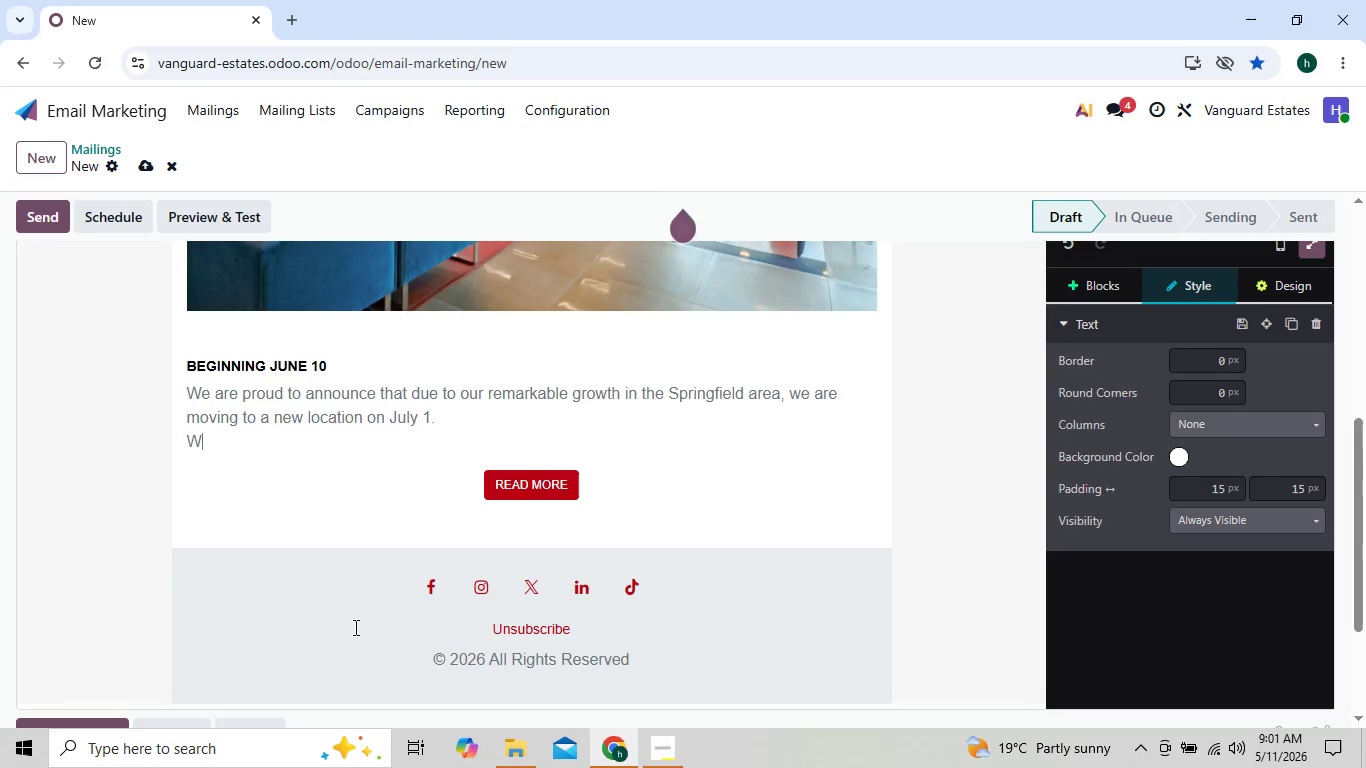 
key(Backspace)
 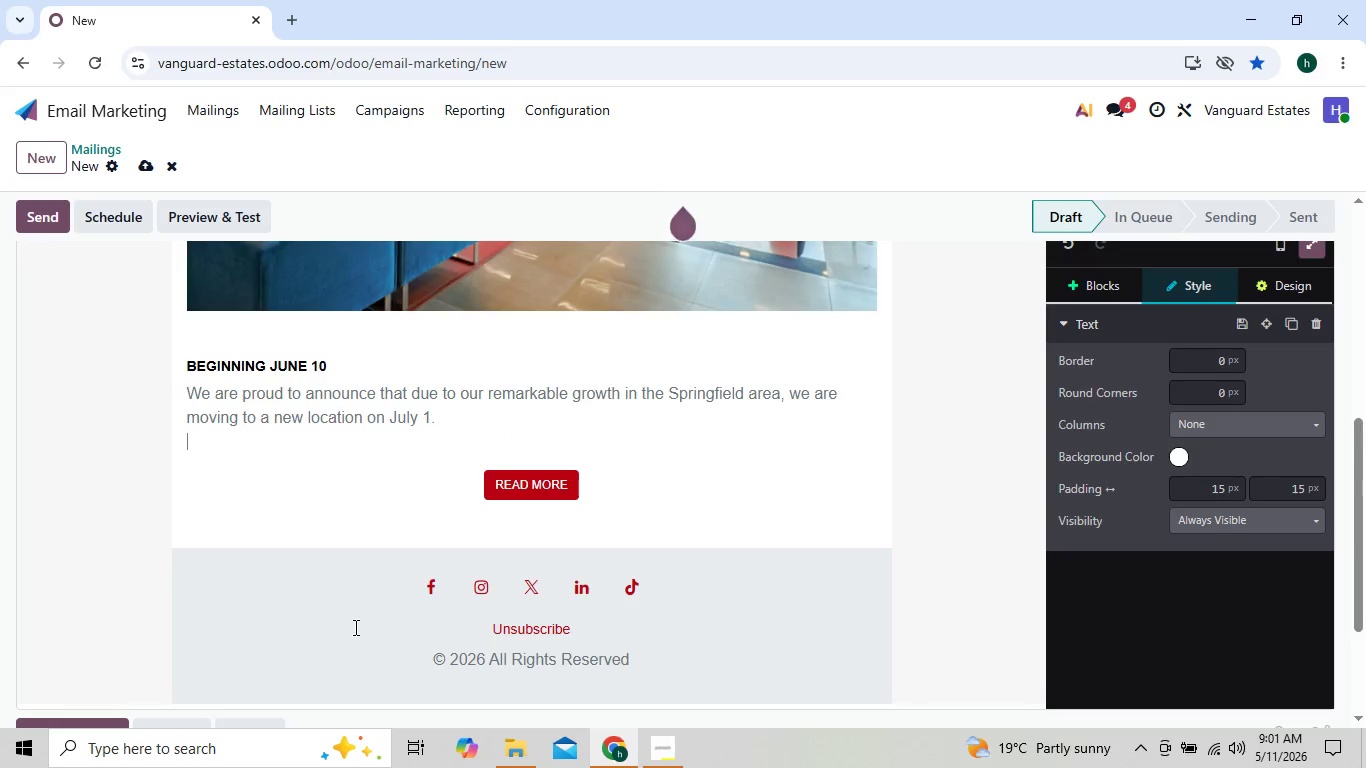 
key(Backspace)
 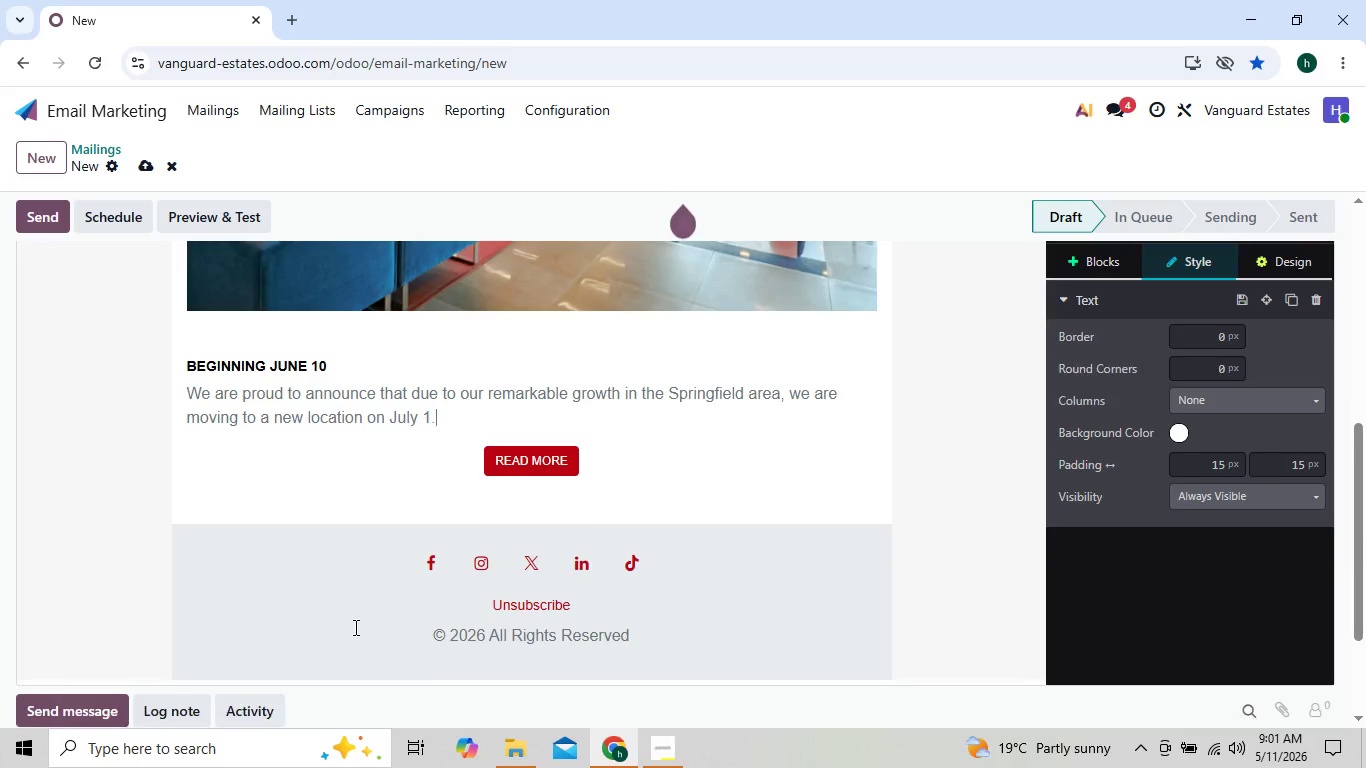 
key(Backspace)
 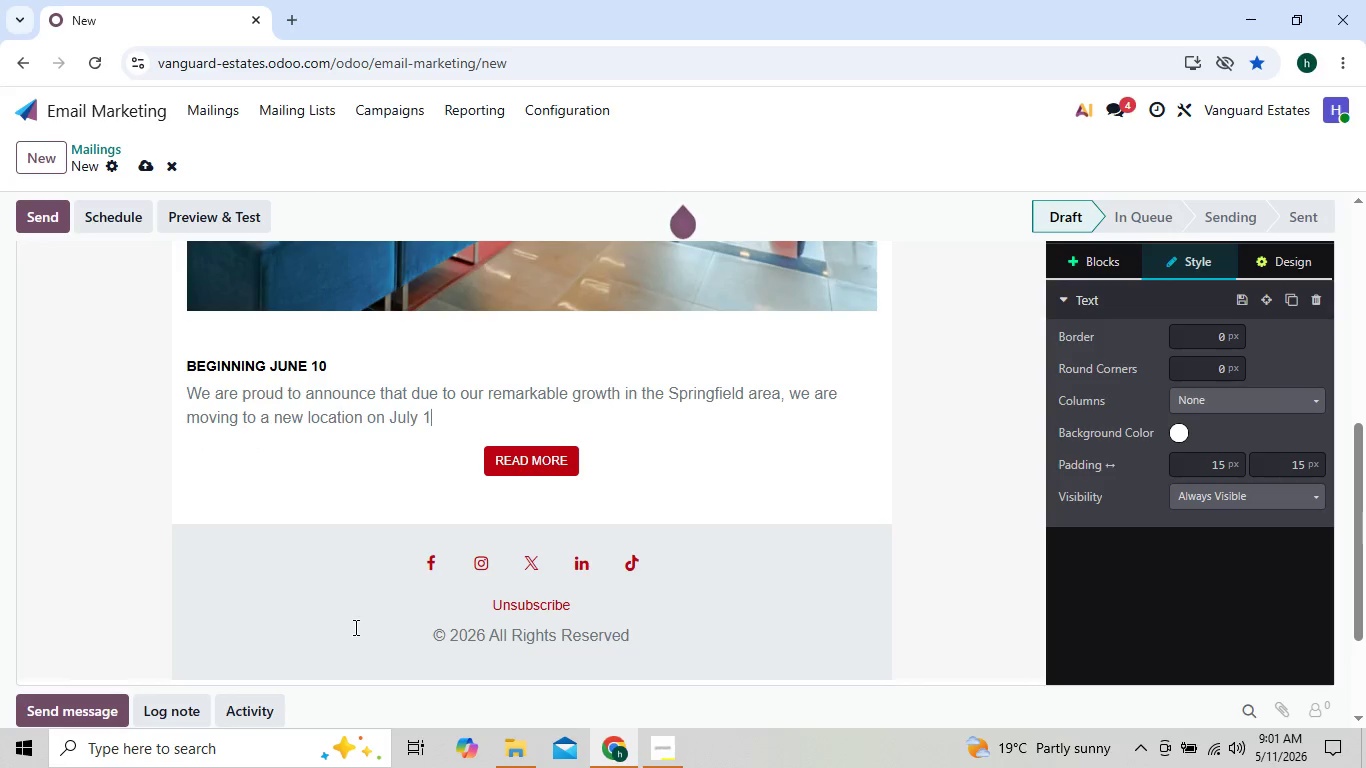 
key(Backspace)
 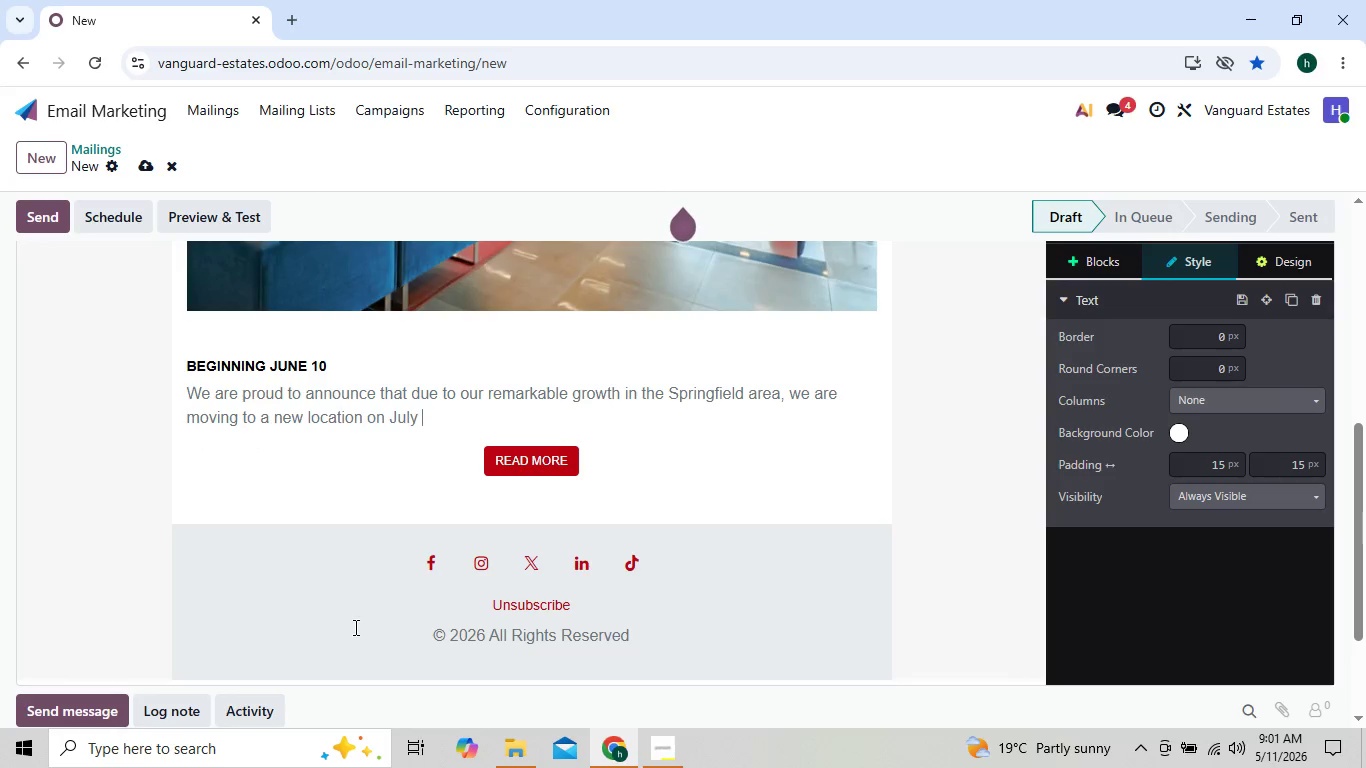 
key(Backspace)
 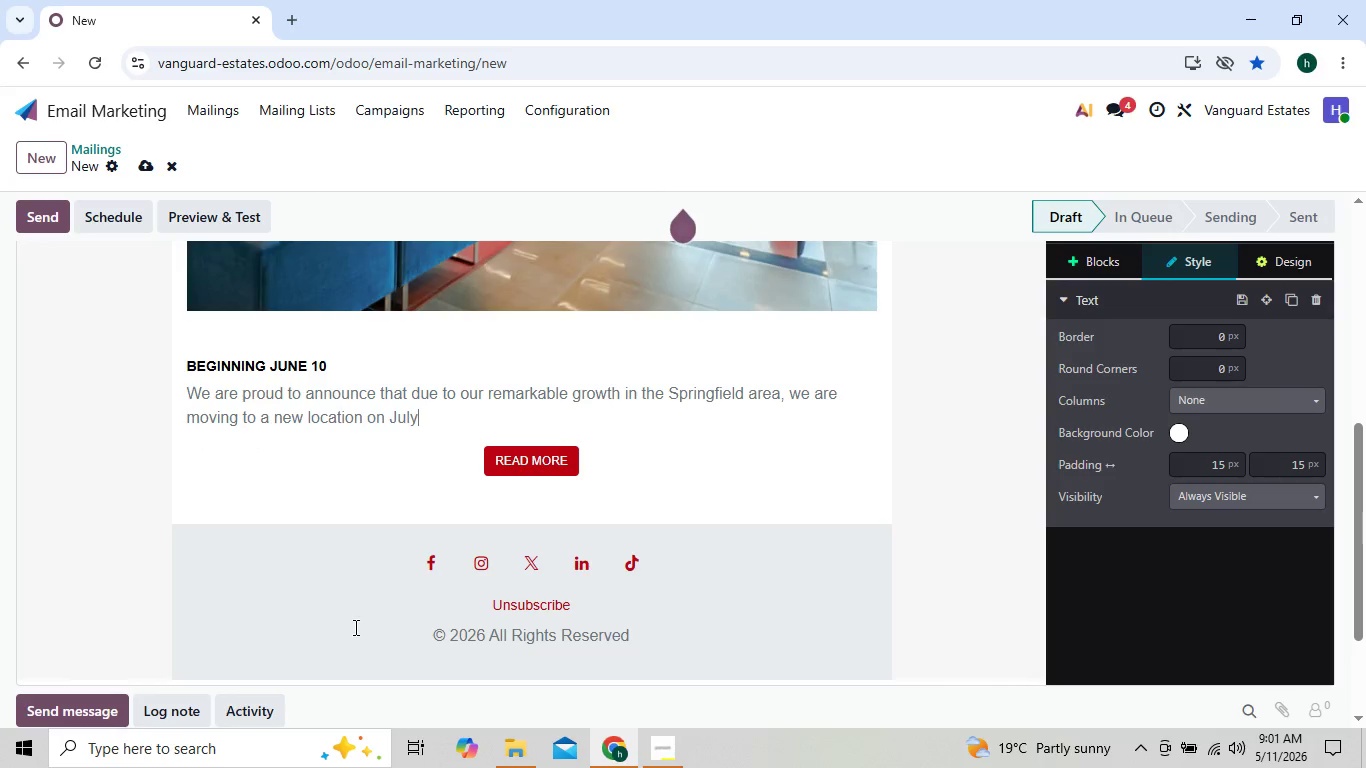 
key(Backspace)
 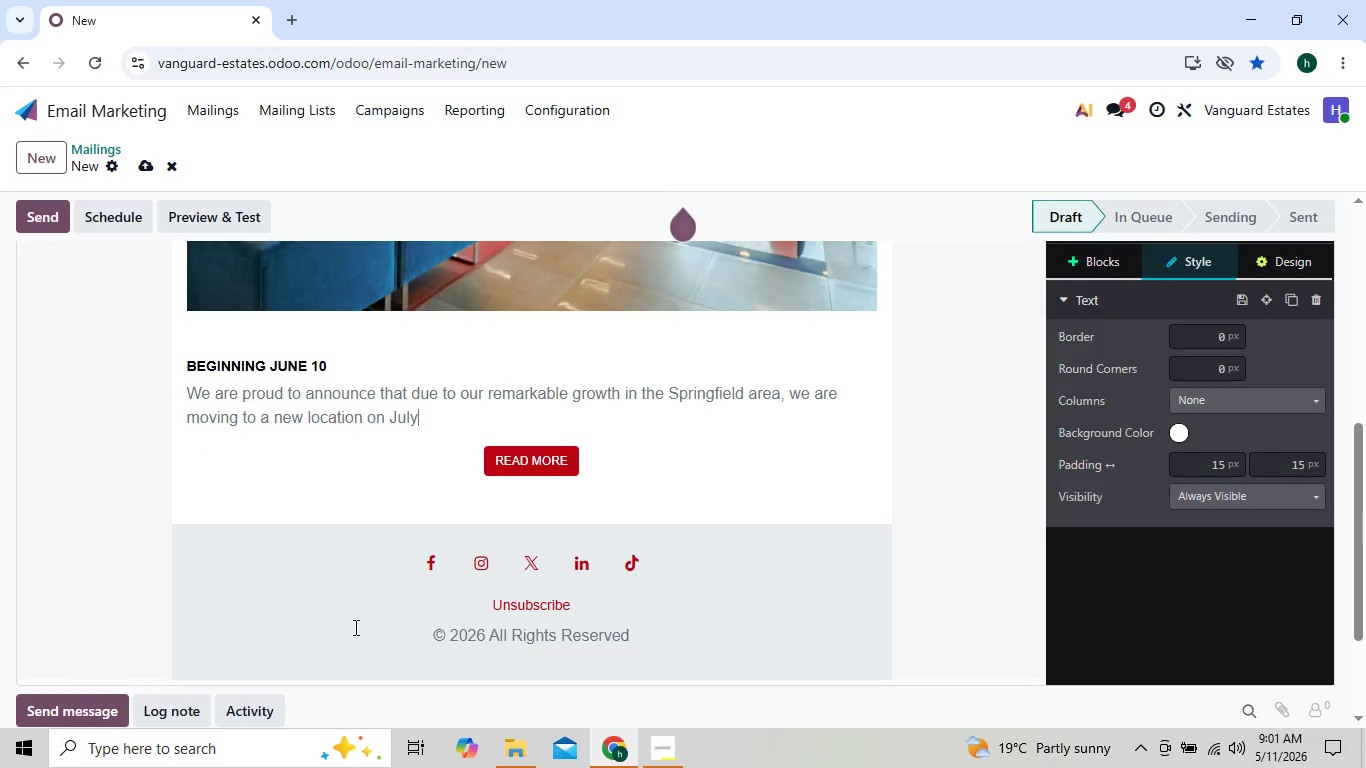 
key(Backspace)
 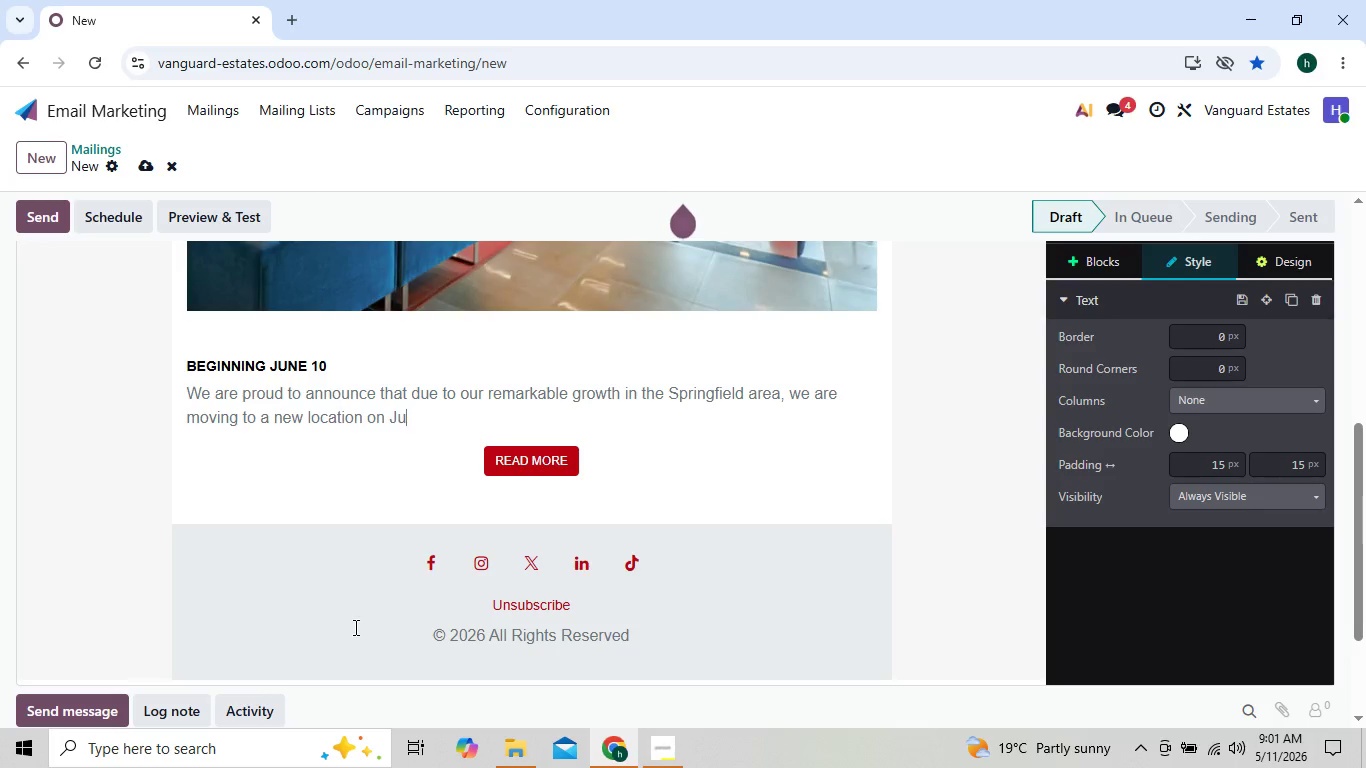 
key(Backspace)
 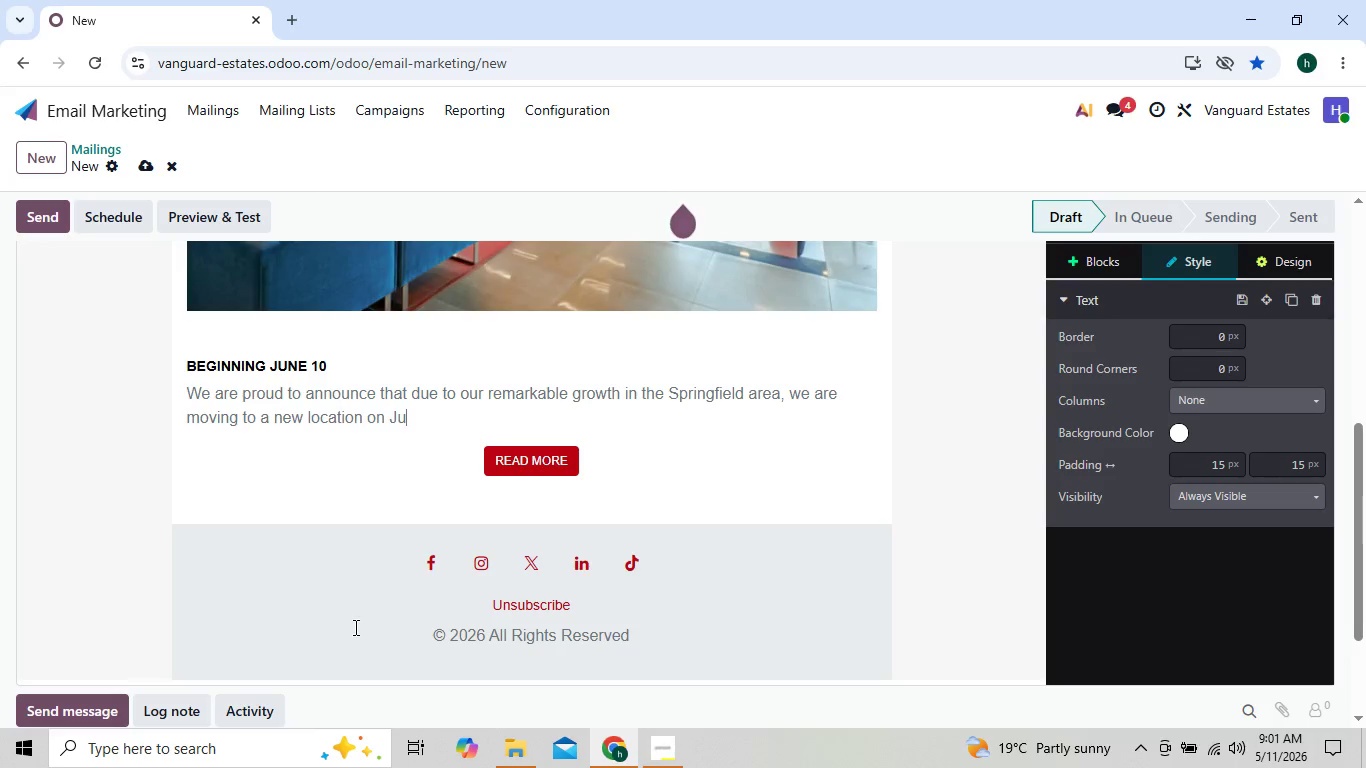 
key(Backspace)
 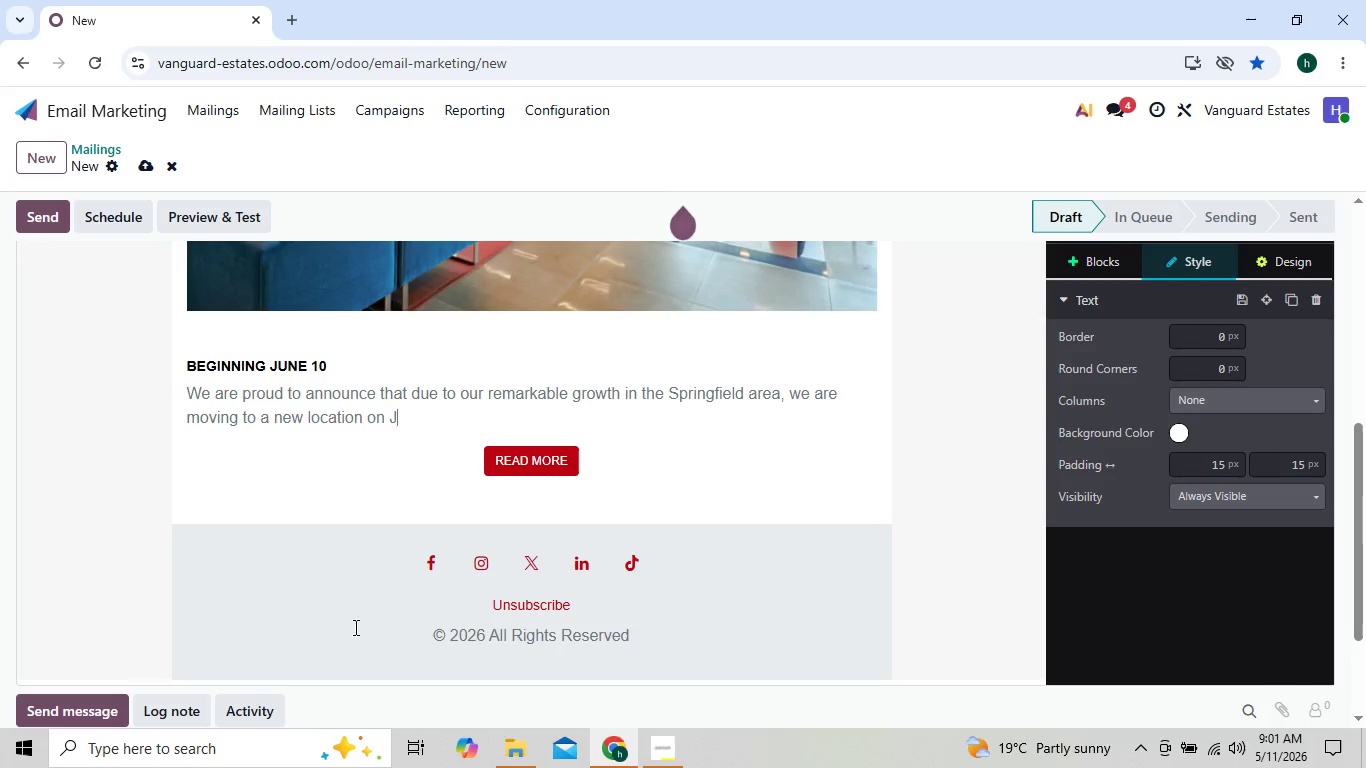 
hold_key(key=Backspace, duration=0.98)
 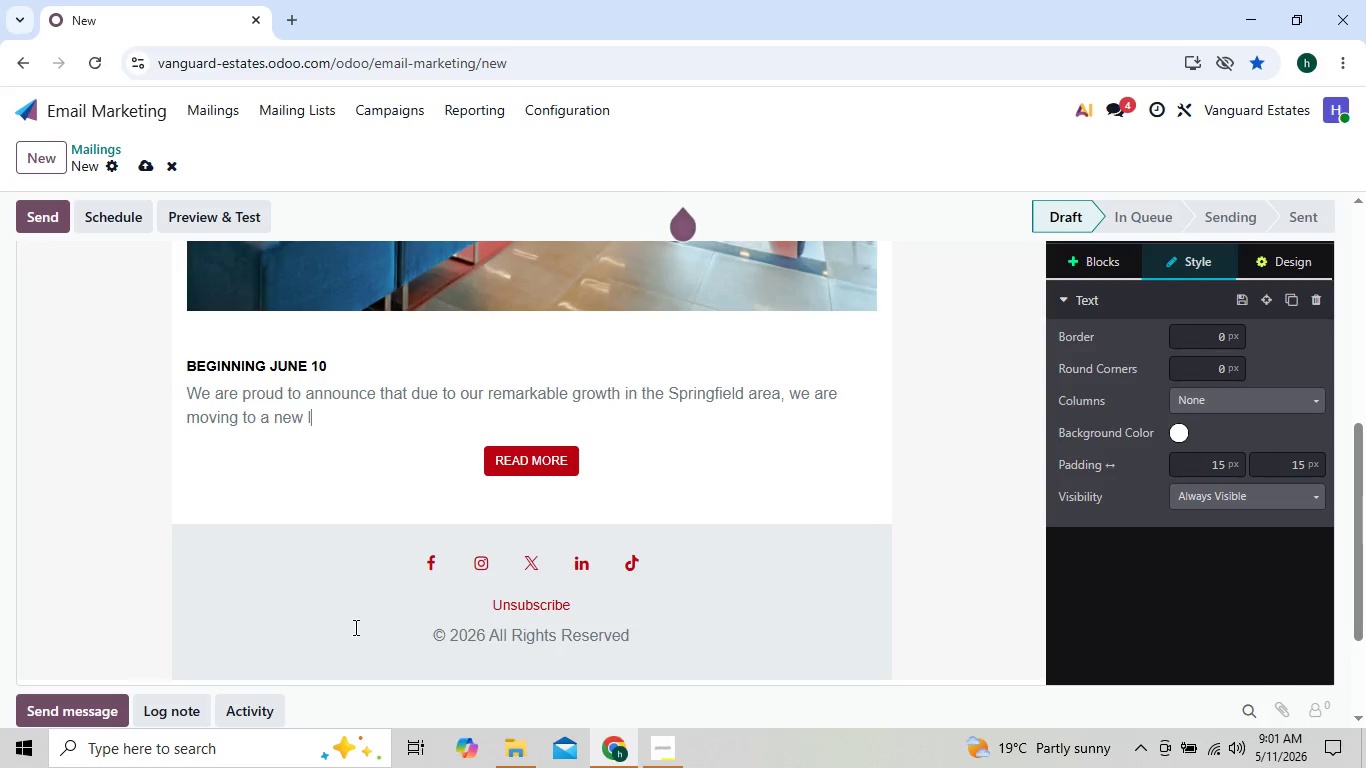 
key(Backspace)
 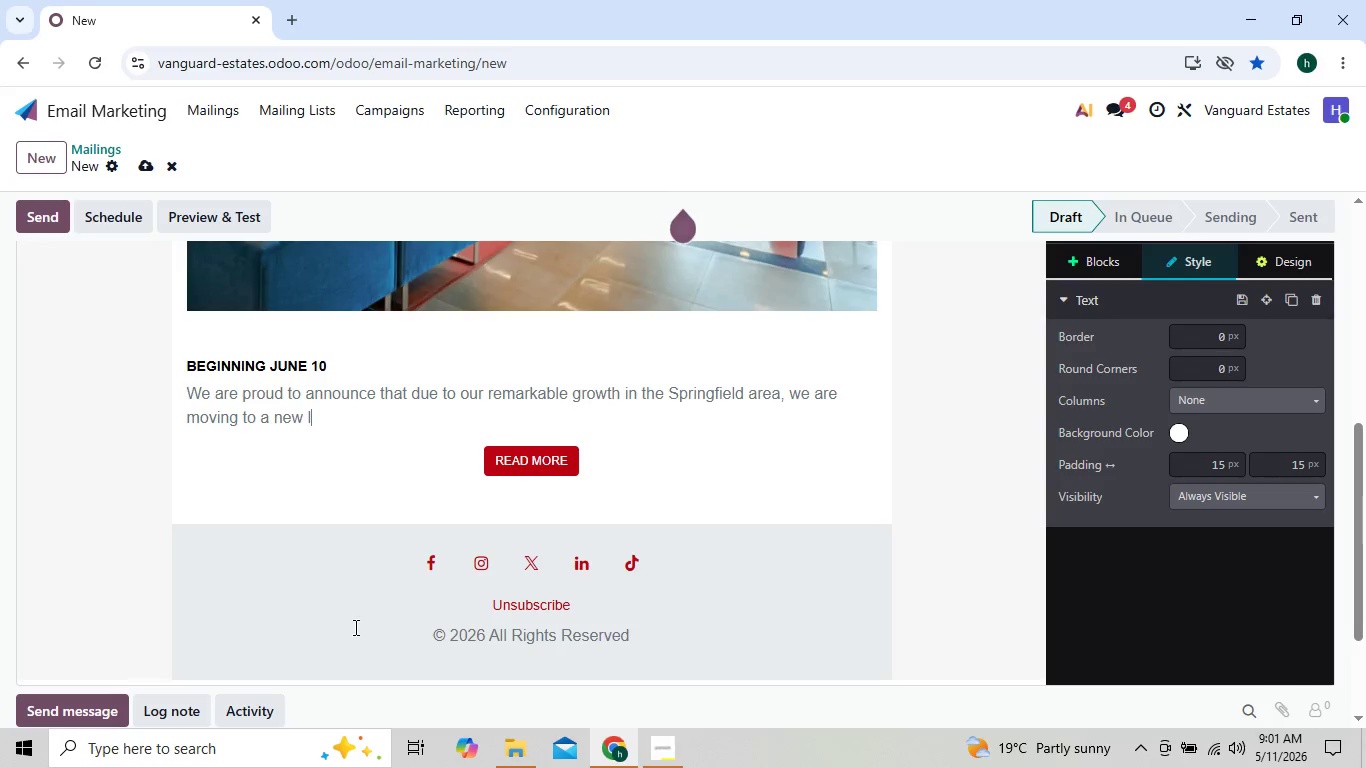 
key(Backspace)
 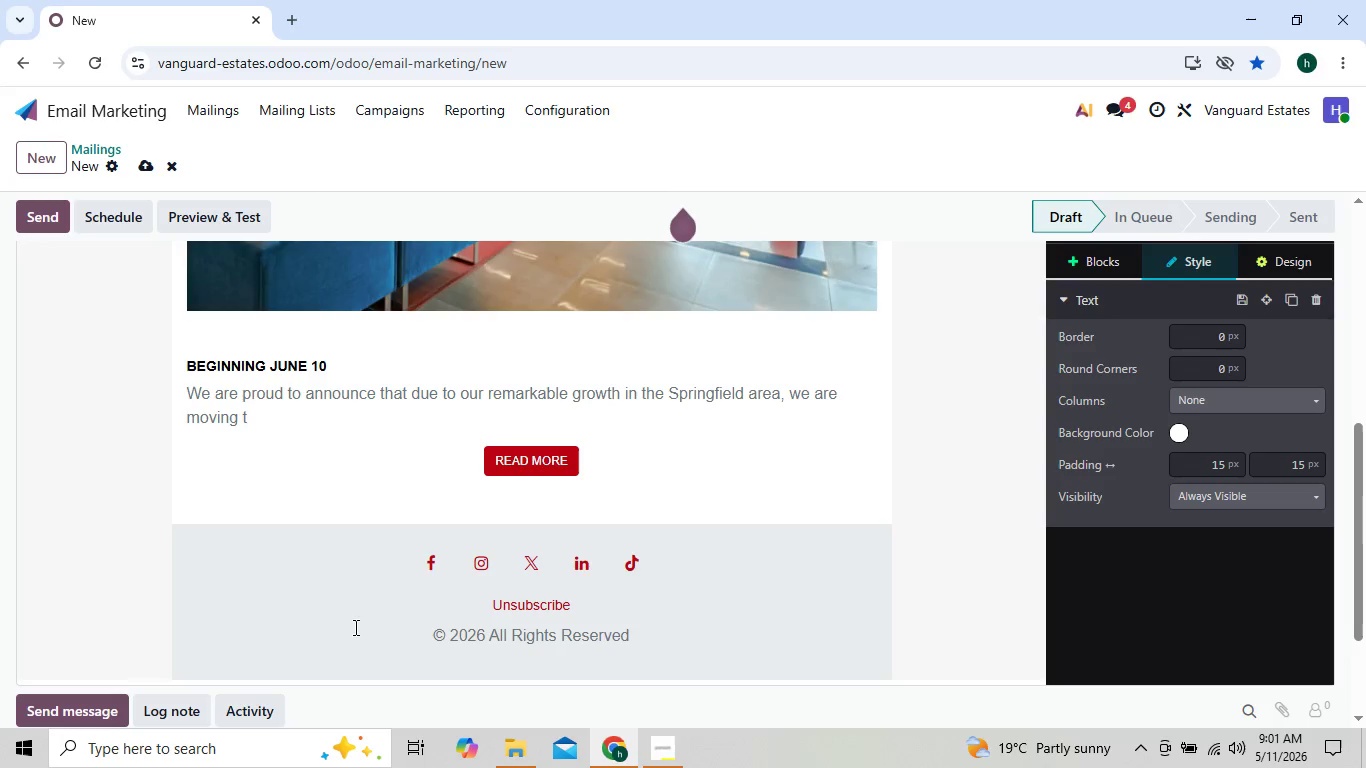 
key(Backspace)
 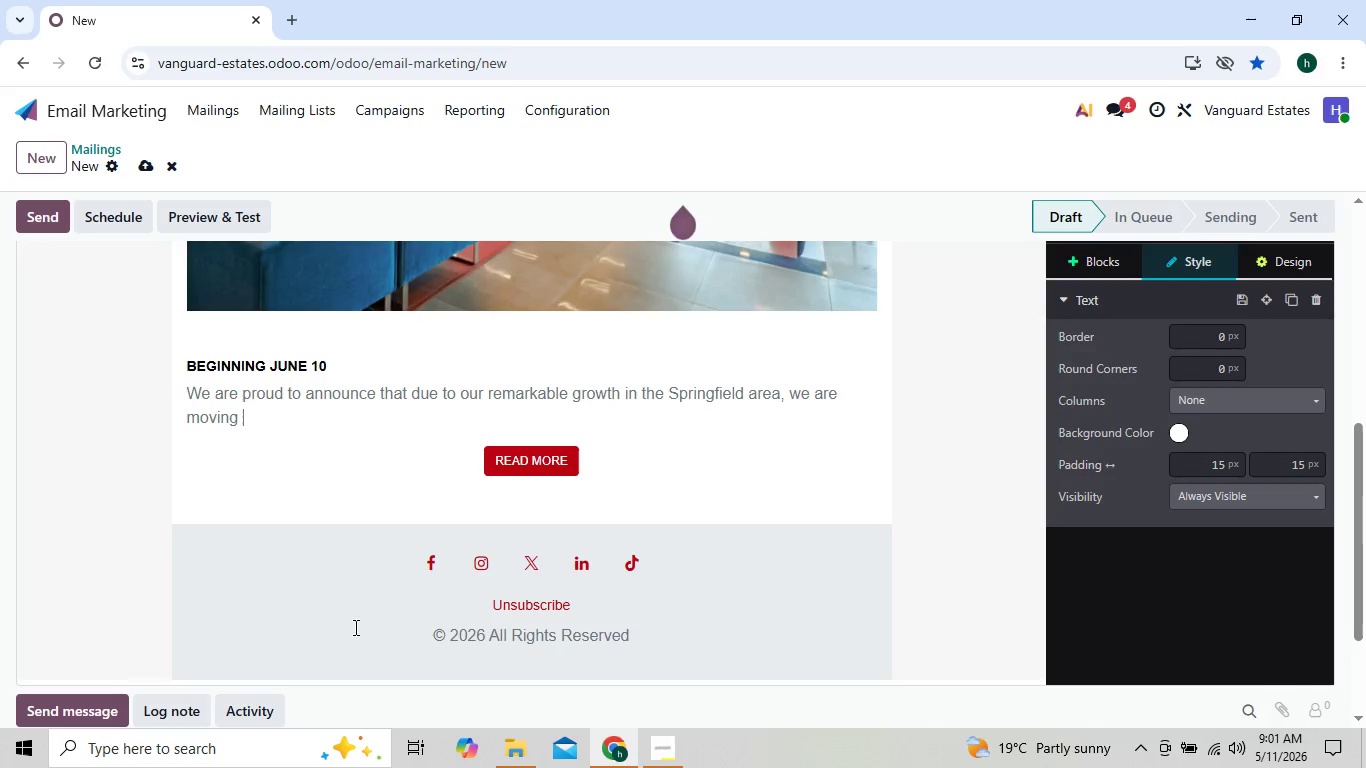 
key(Backspace)
 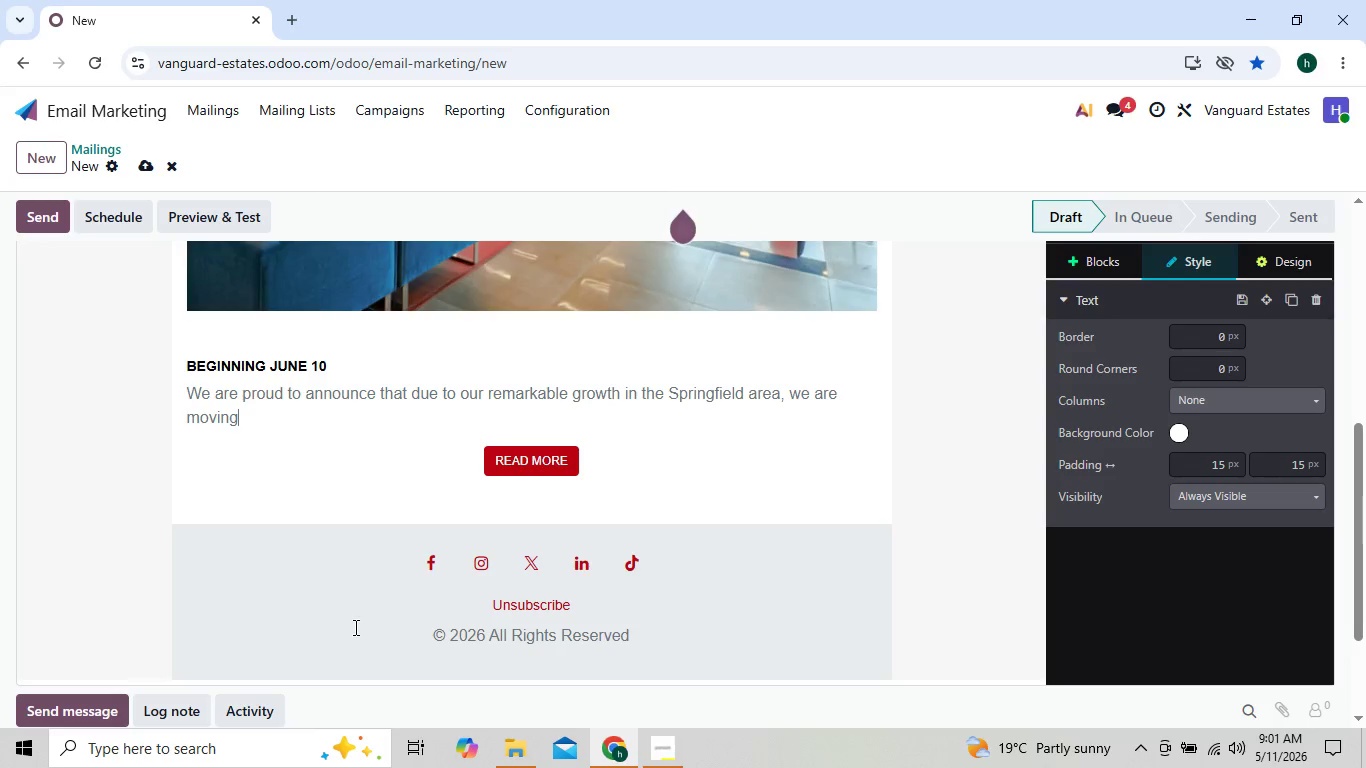 
key(Backspace)
 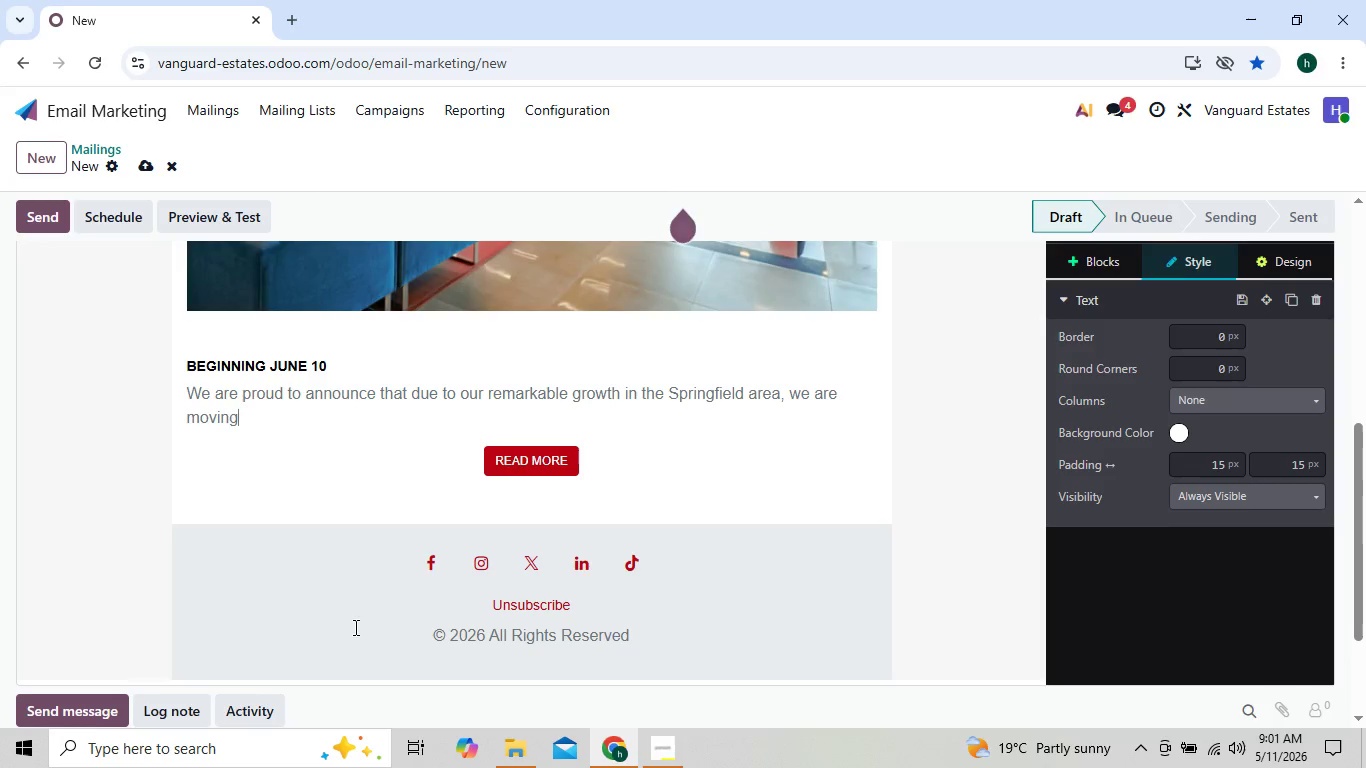 
key(Backspace)
 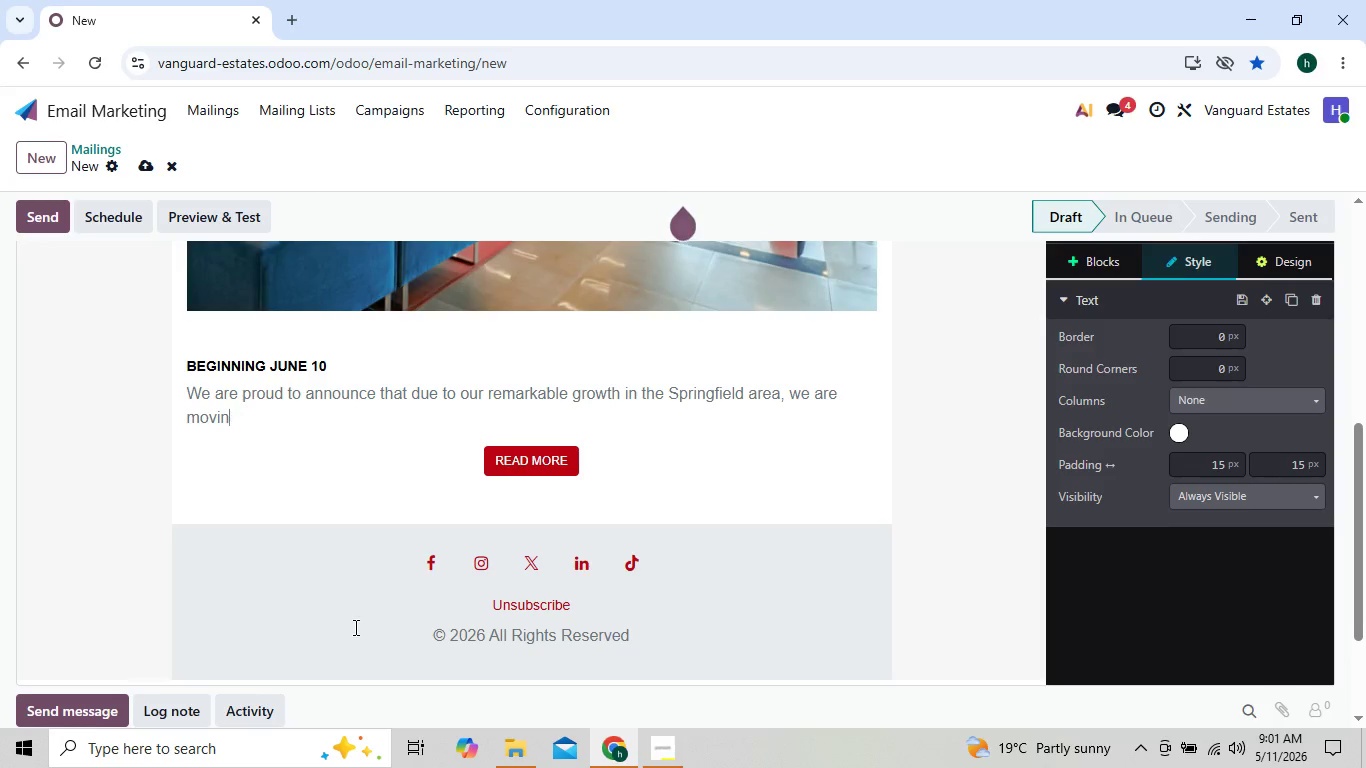 
key(Backspace)
 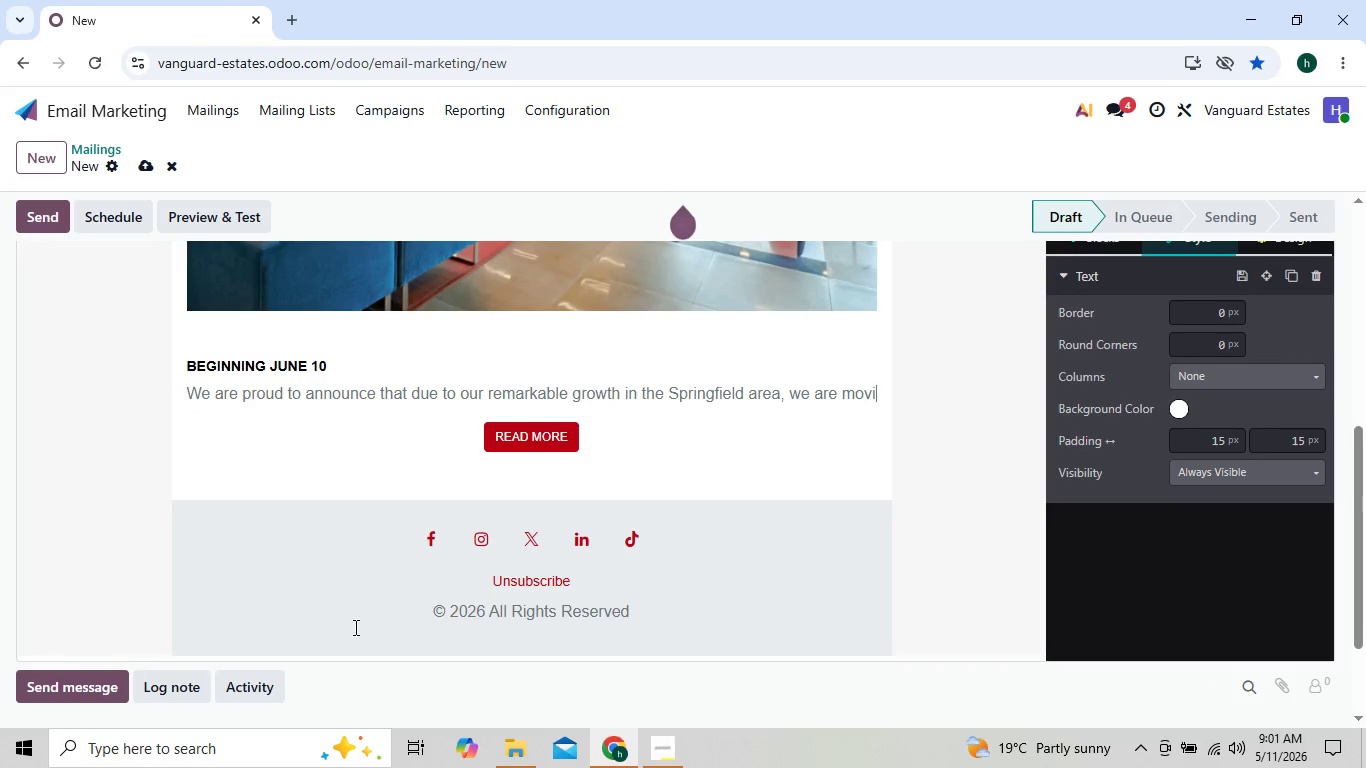 
key(Backspace)
 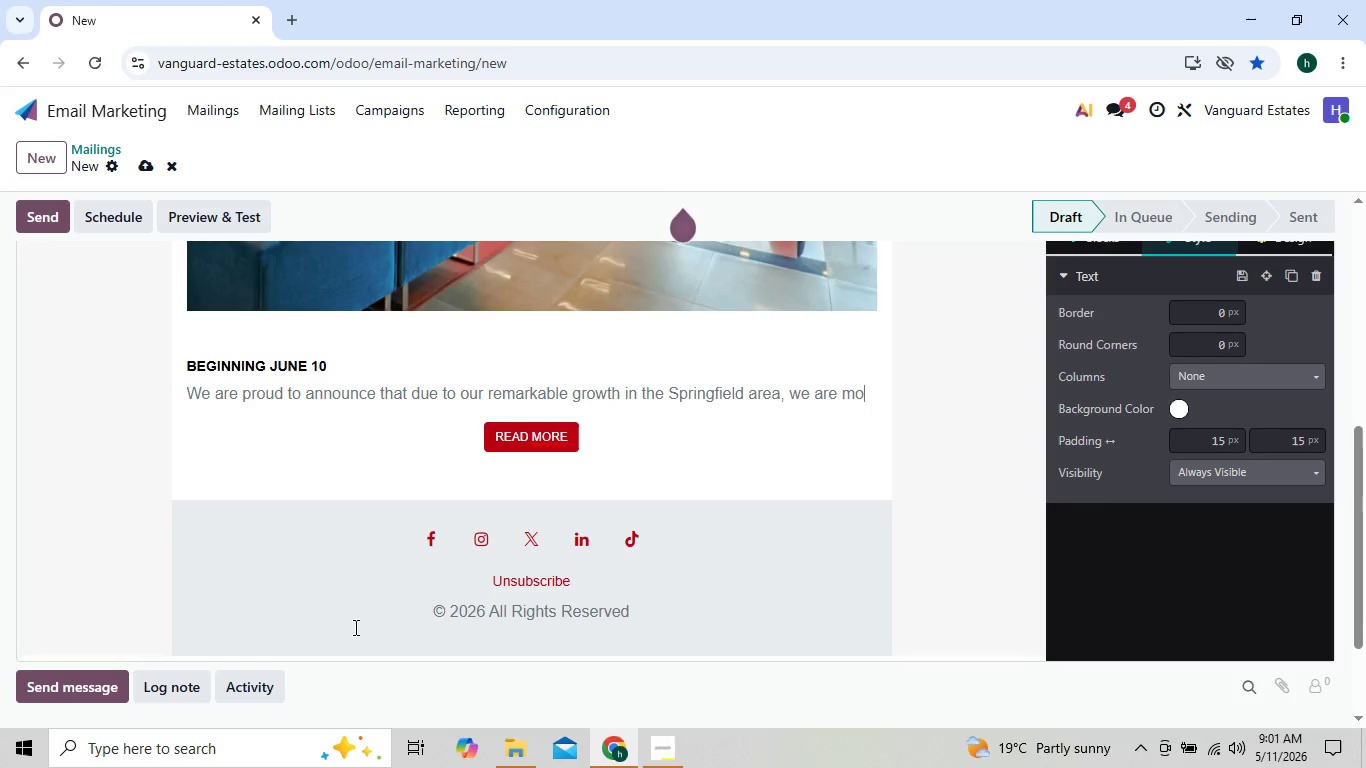 
key(Backspace)
 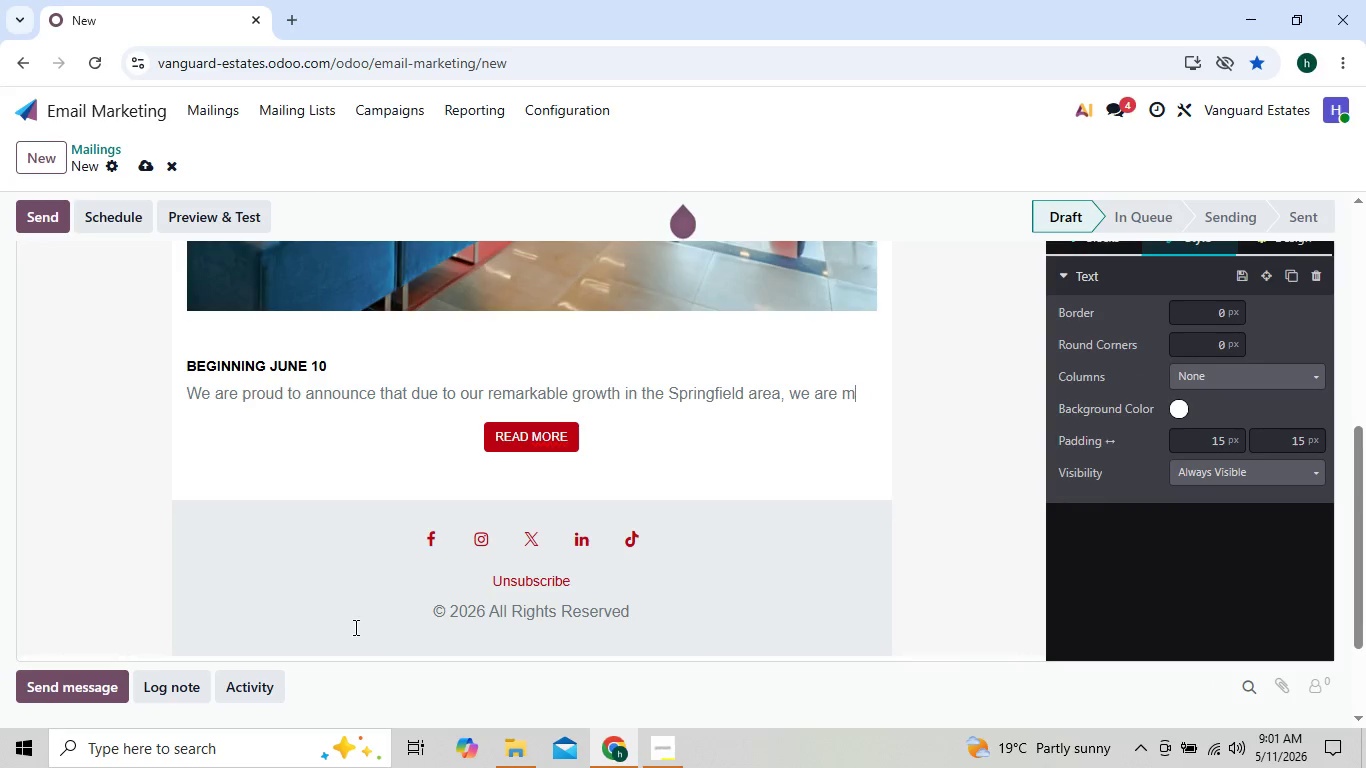 
key(Backspace)
 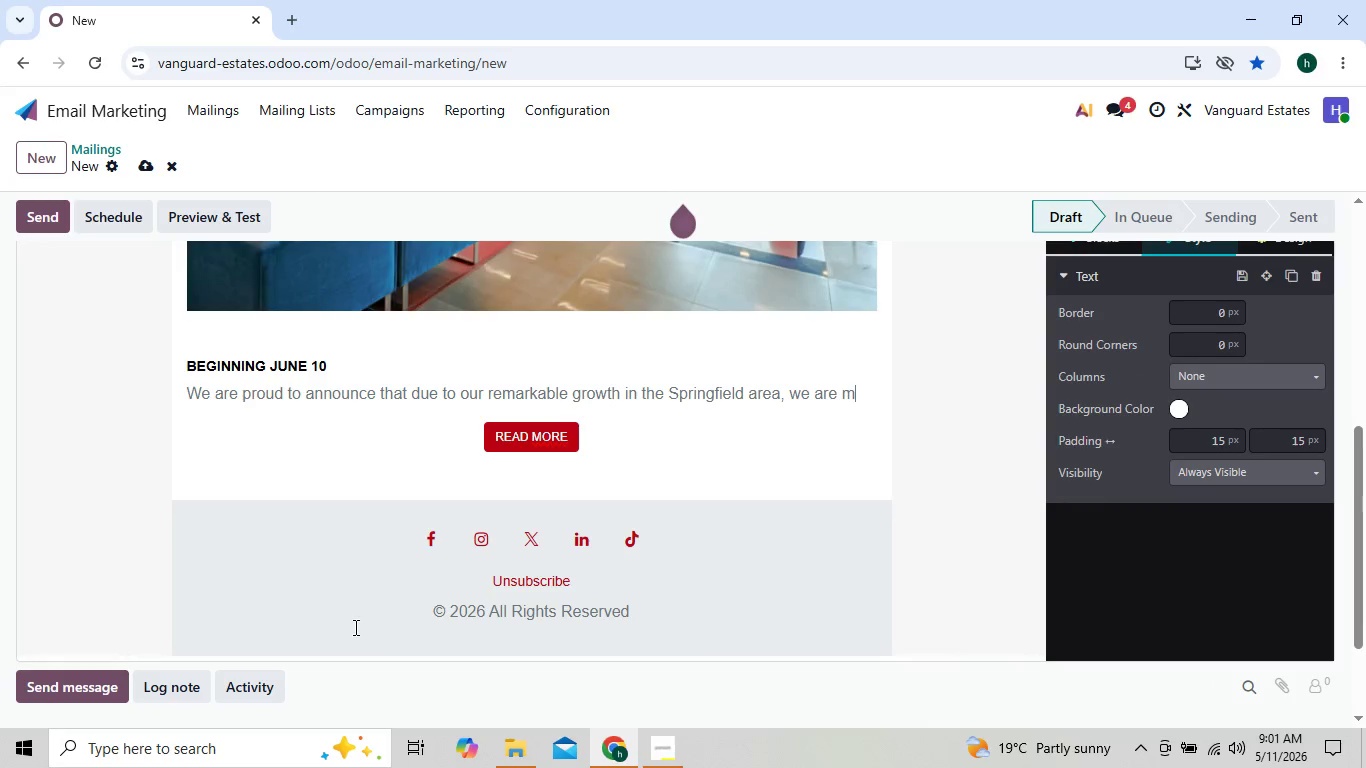 
key(Backspace)
 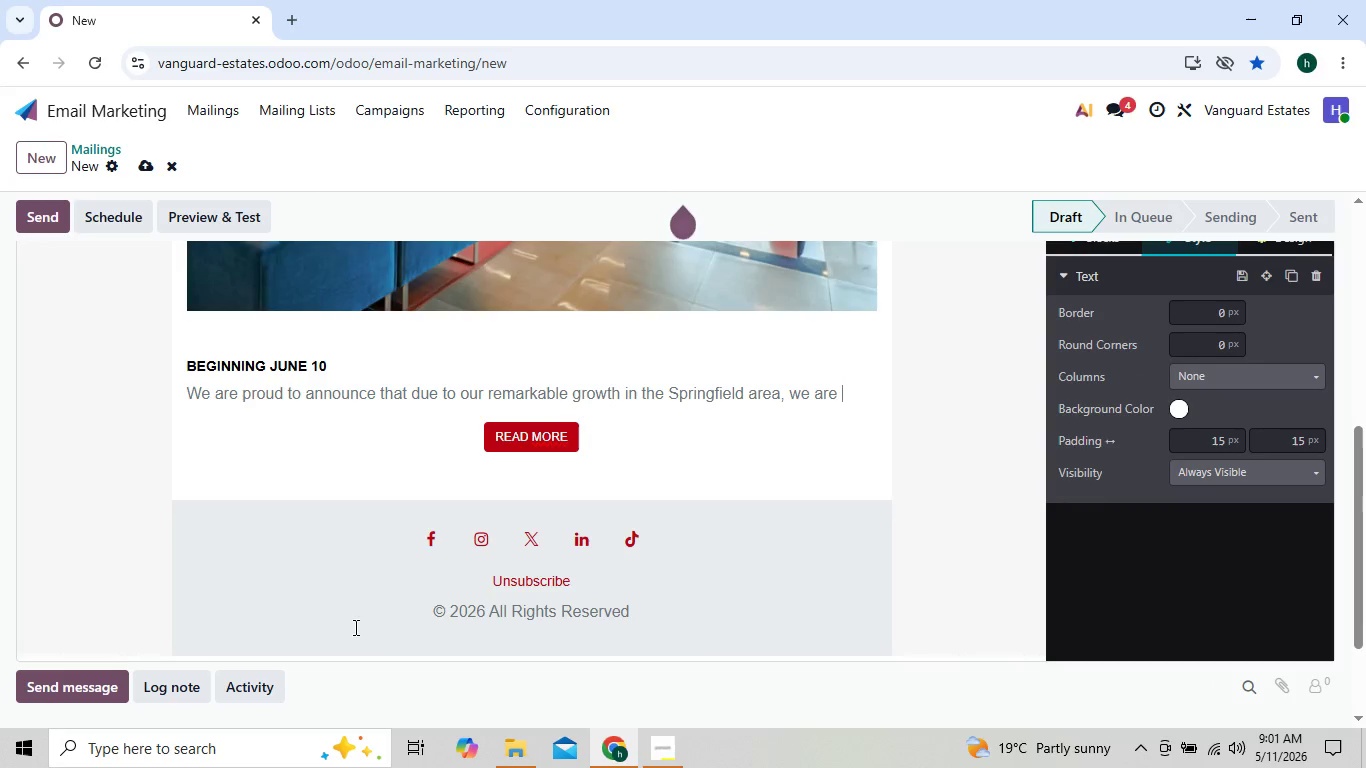 
key(Backspace)
 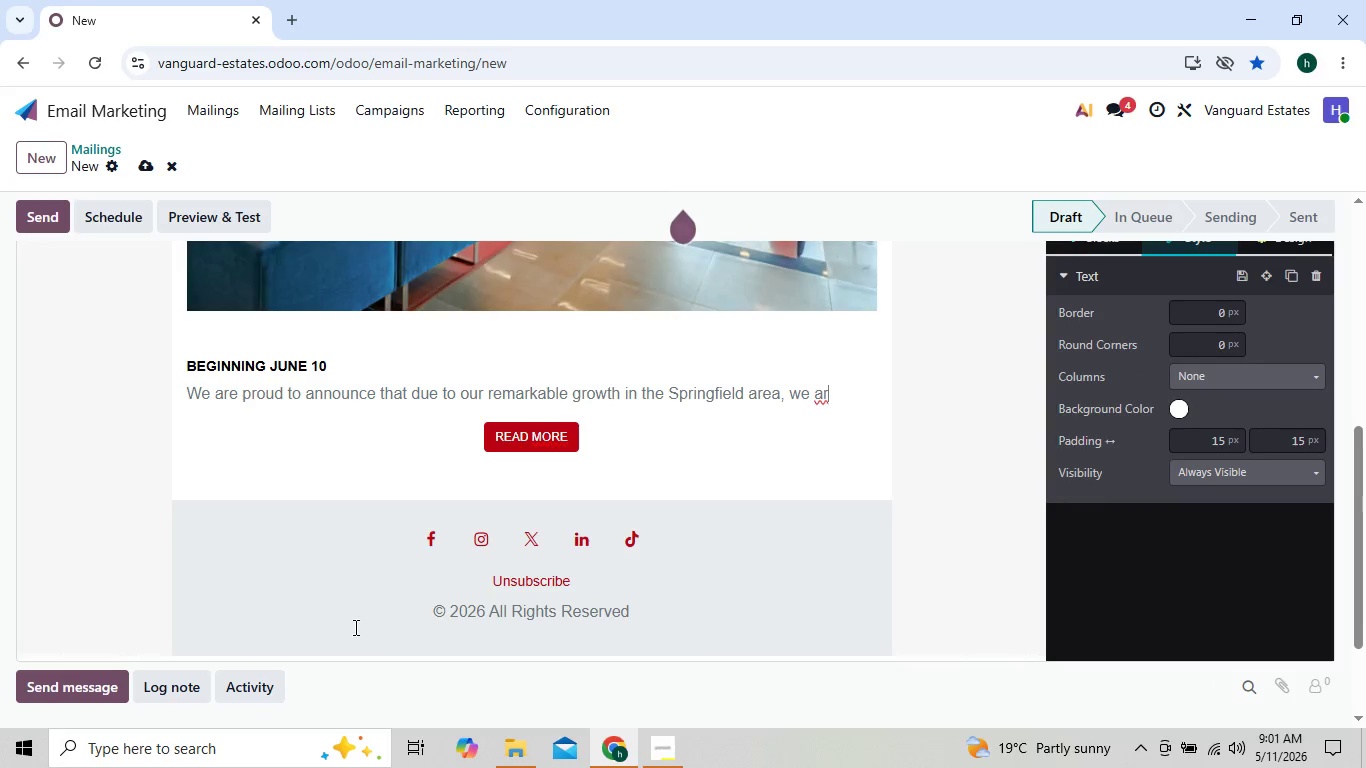 
key(Backspace)
 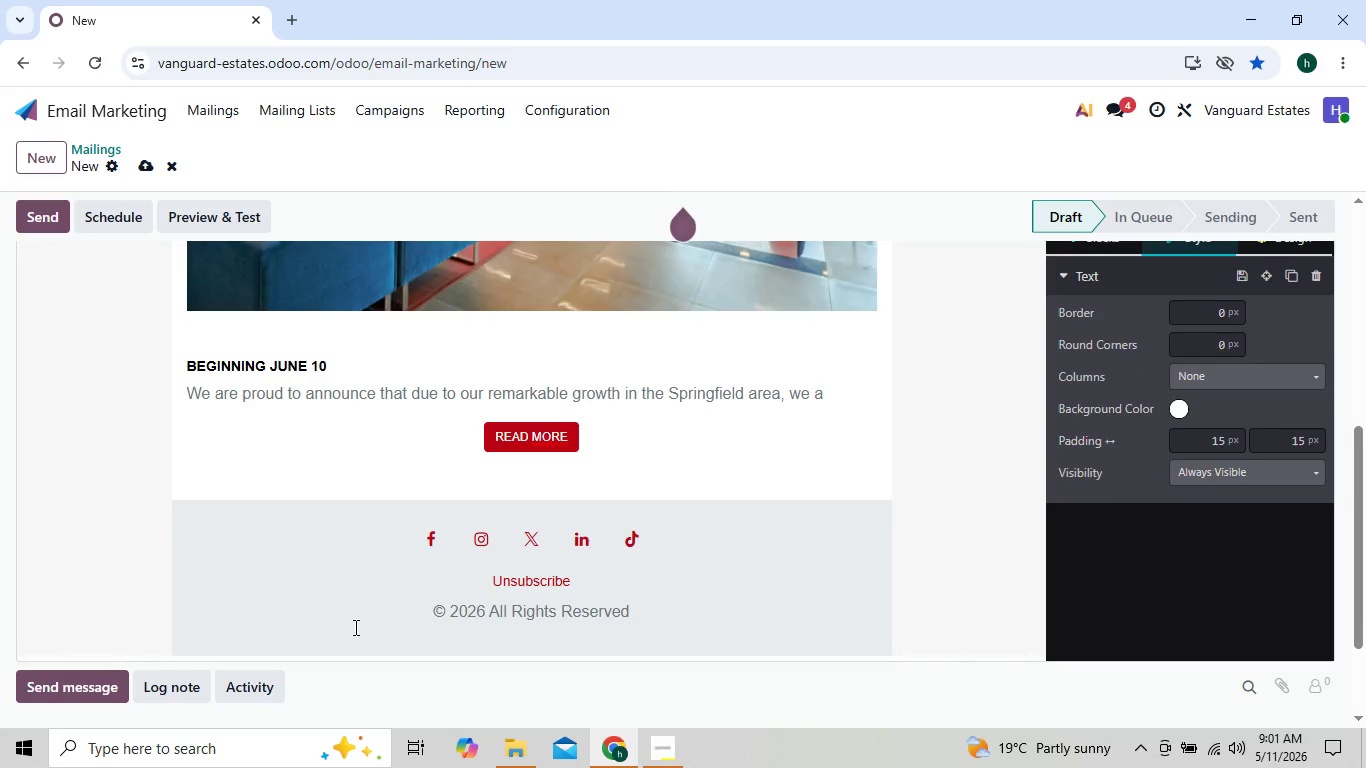 
key(Backspace)
 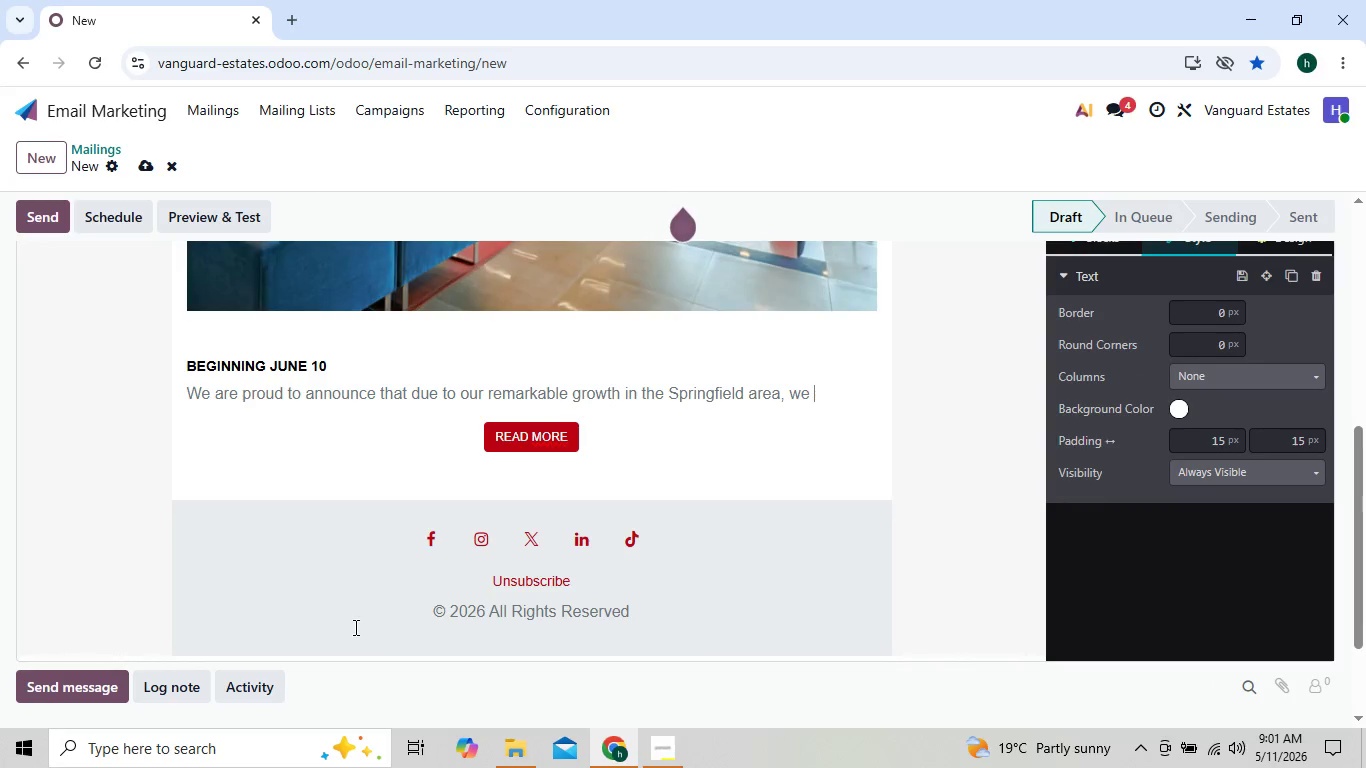 
key(Backspace)
 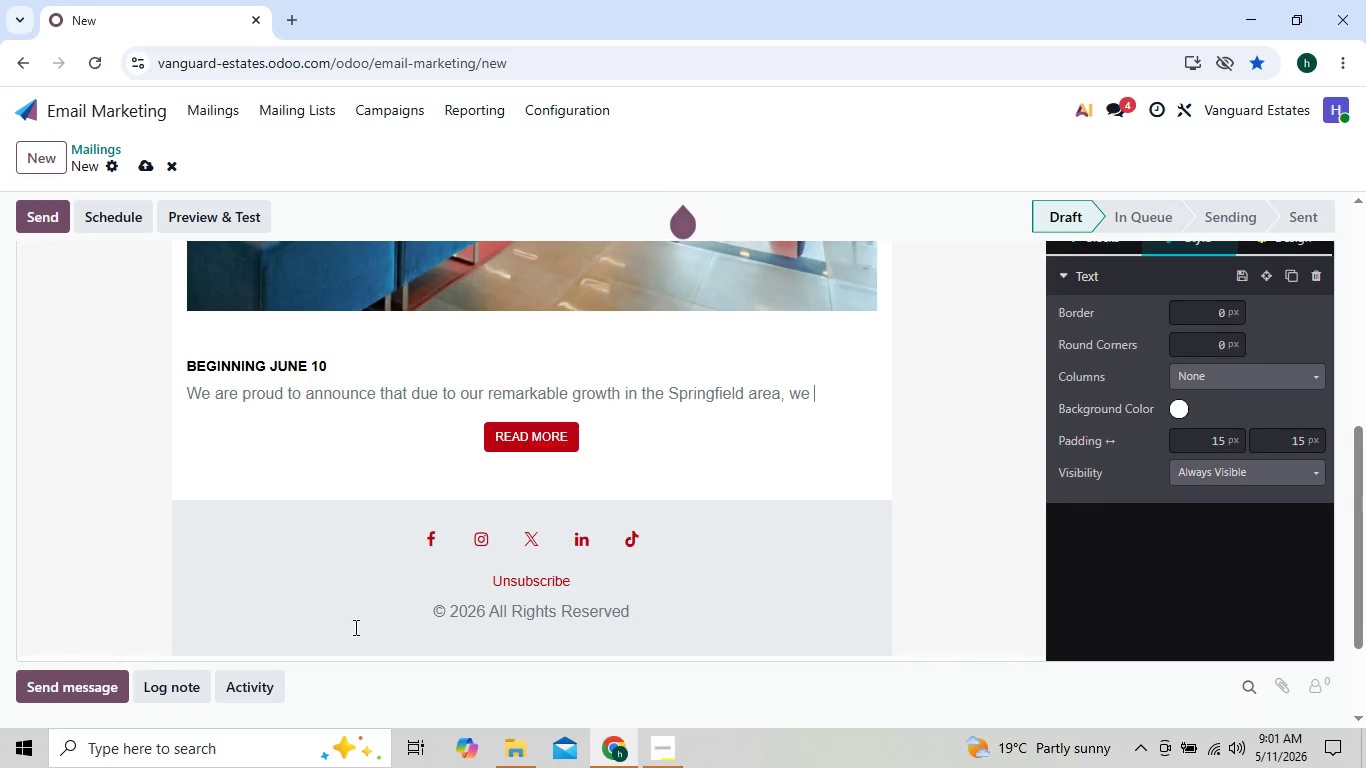 
key(Backspace)
 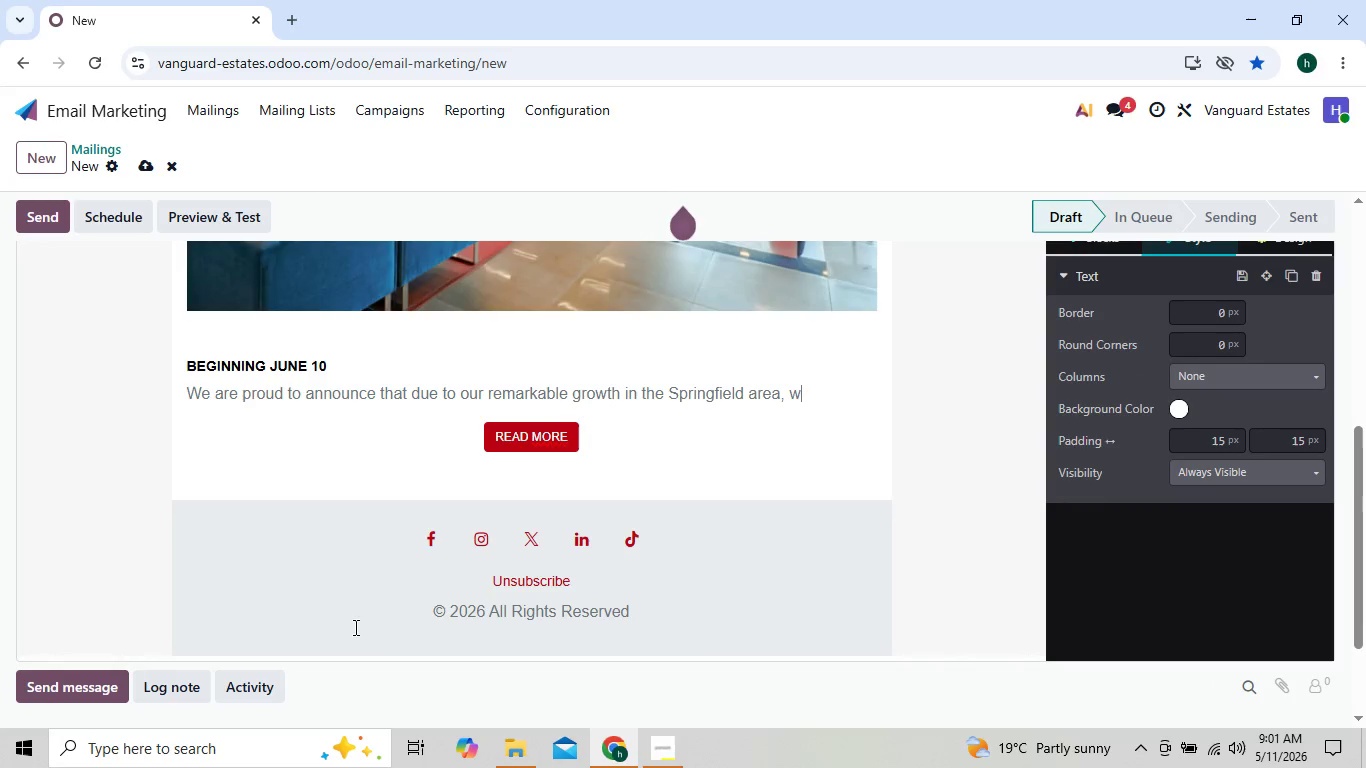 
key(Backspace)
 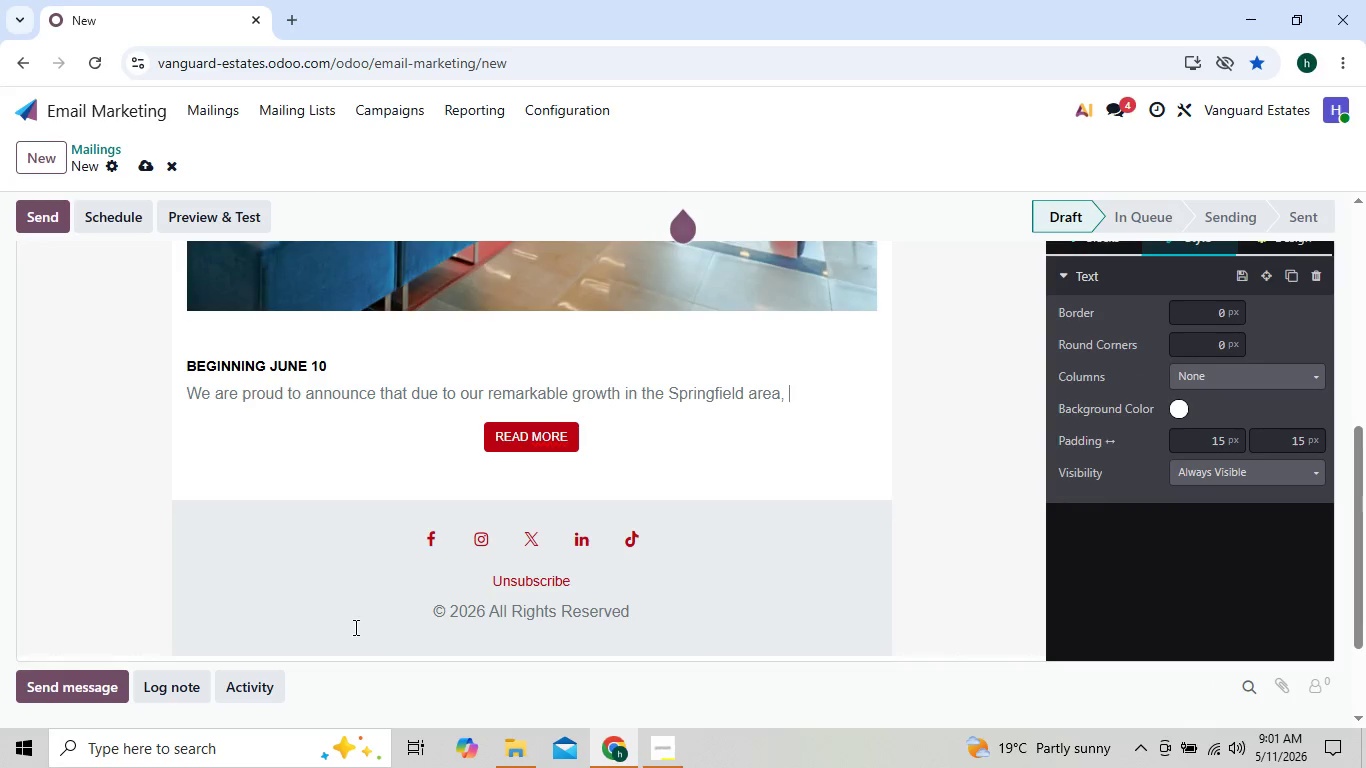 
key(Backspace)
 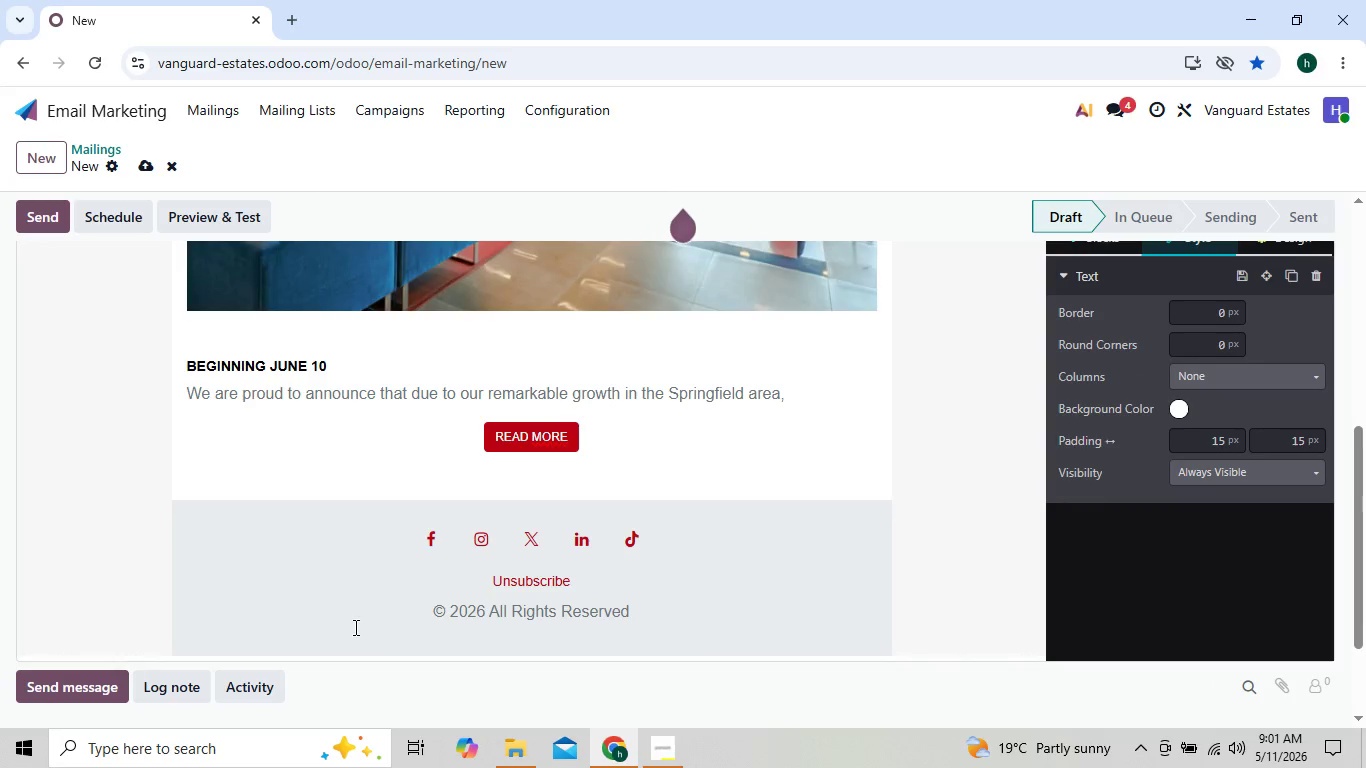 
key(Backspace)
 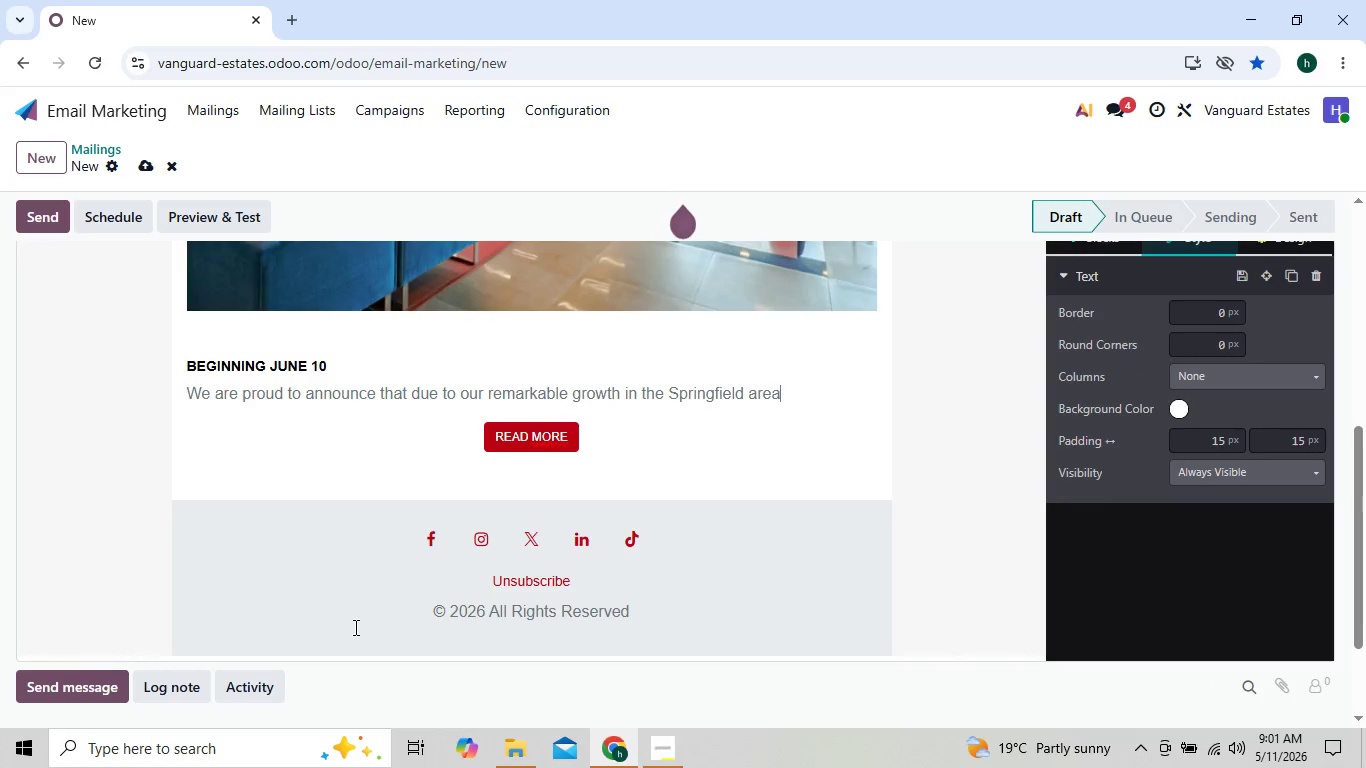 
key(Backspace)
 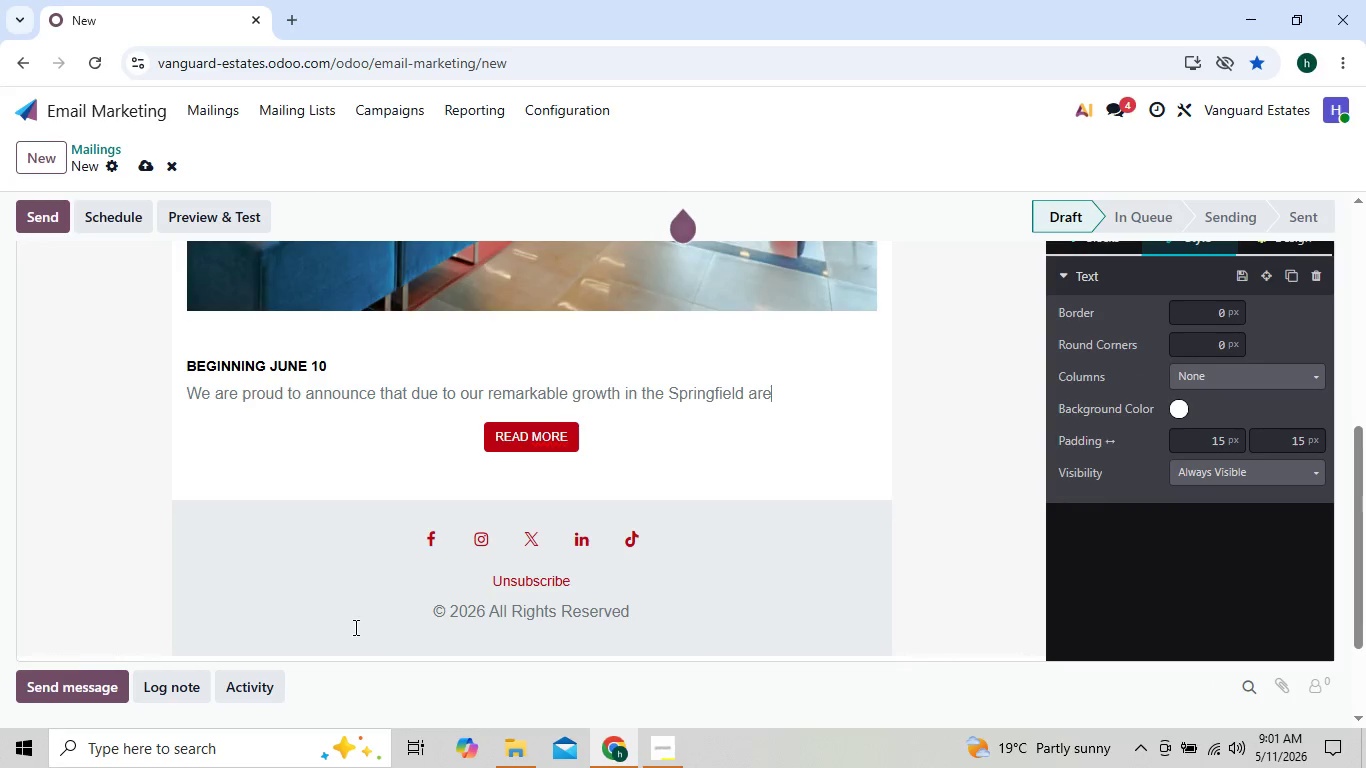 
key(Backspace)
 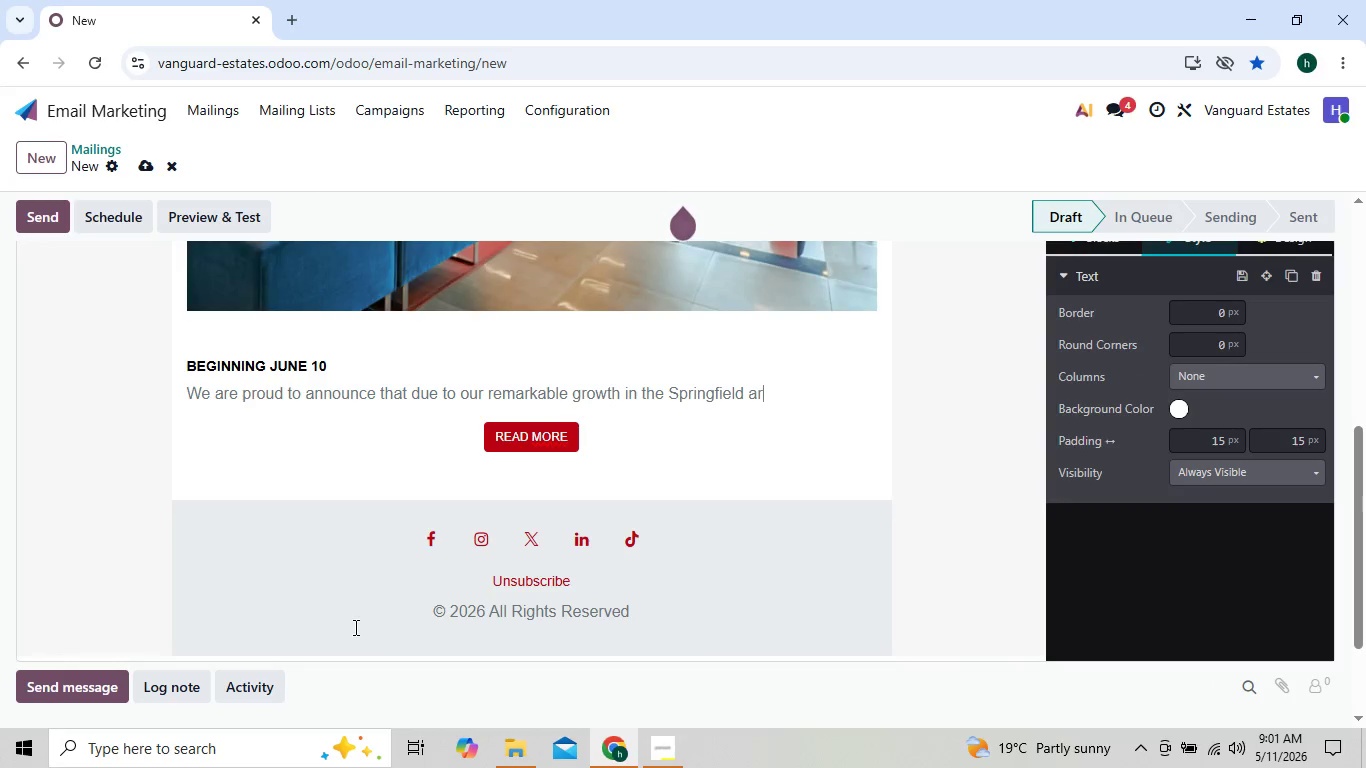 
key(Backspace)
 